 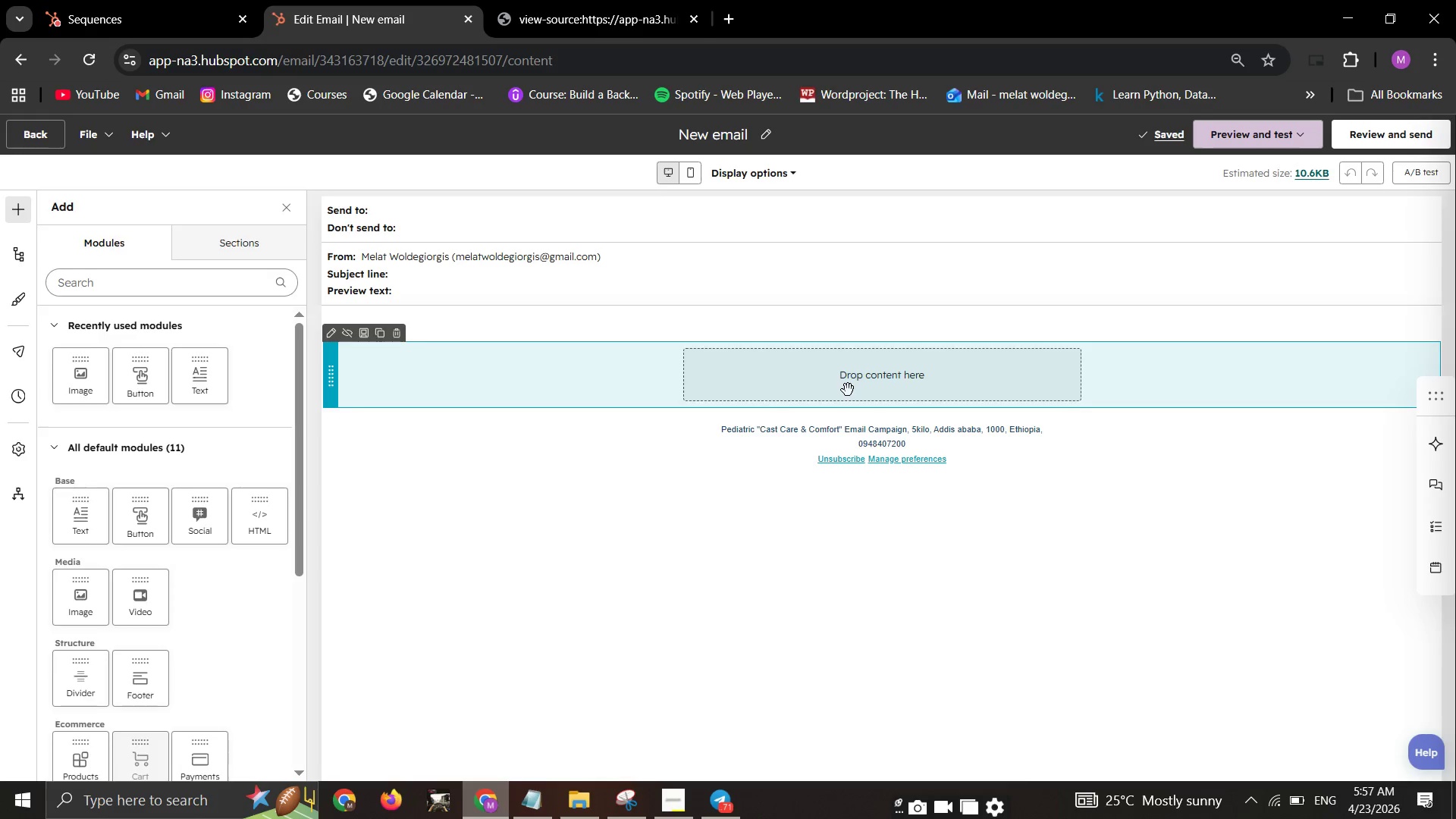 
mouse_move([654, 433])
 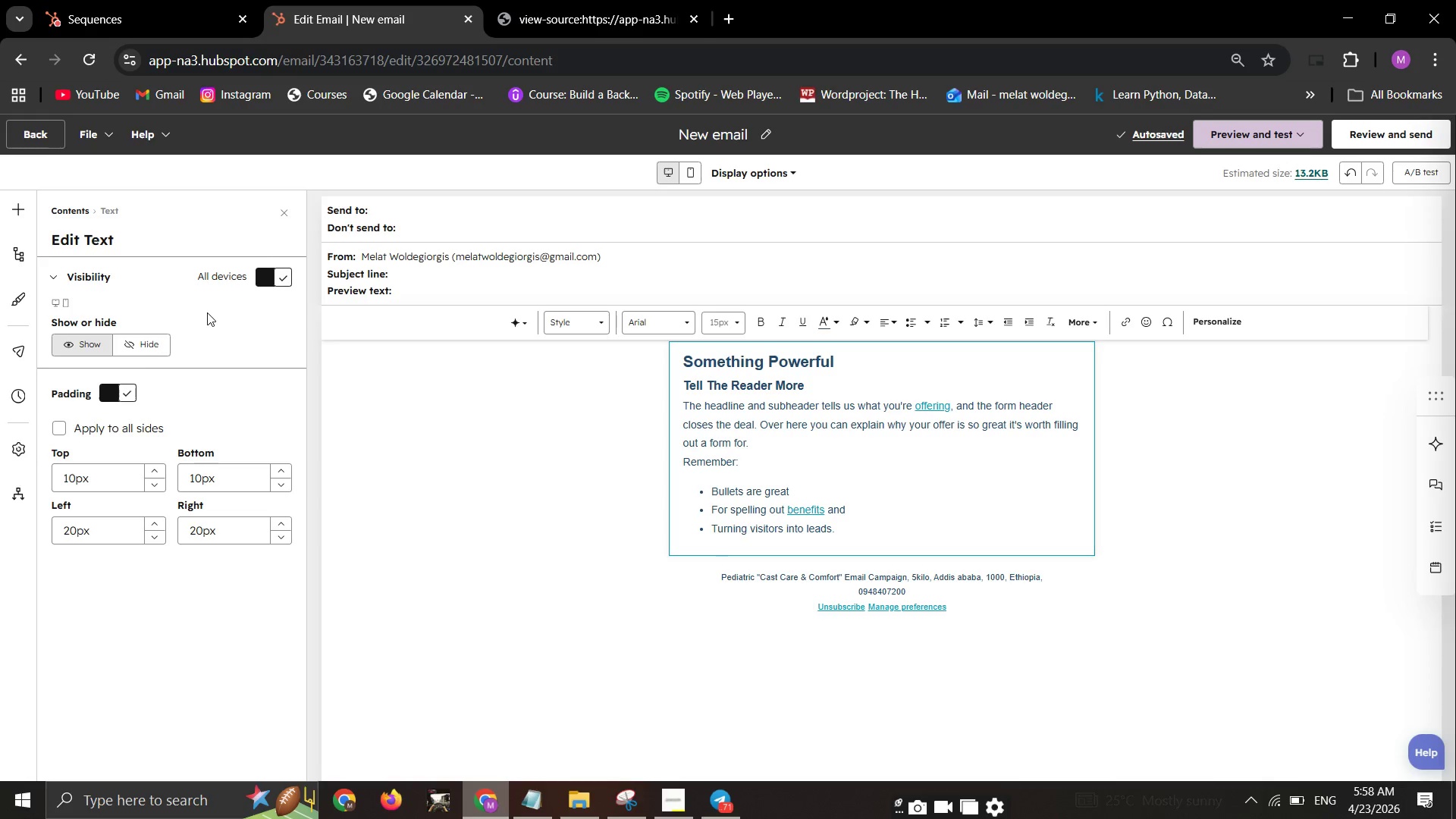 
wait(25.13)
 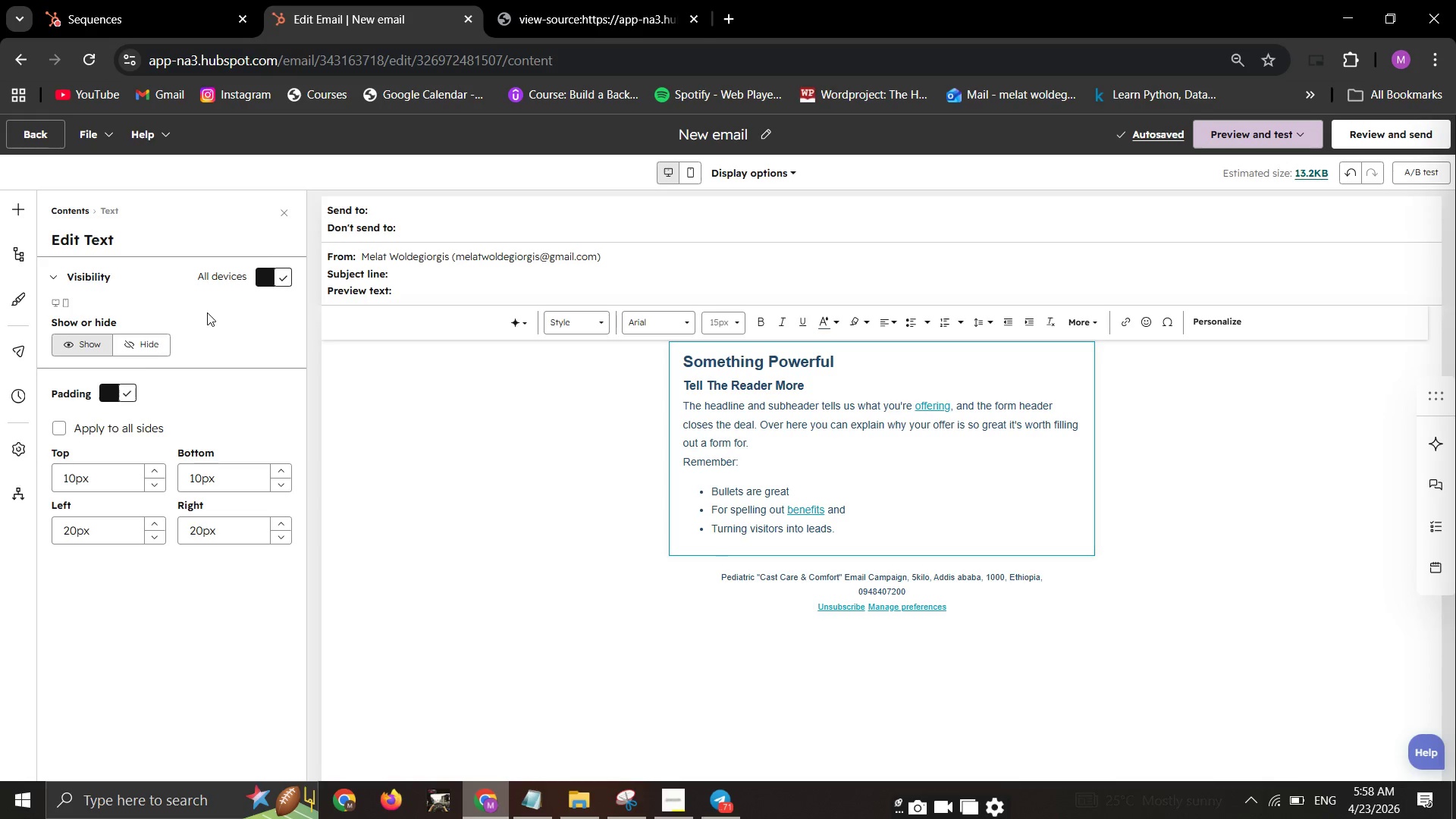 
left_click([519, 21])
 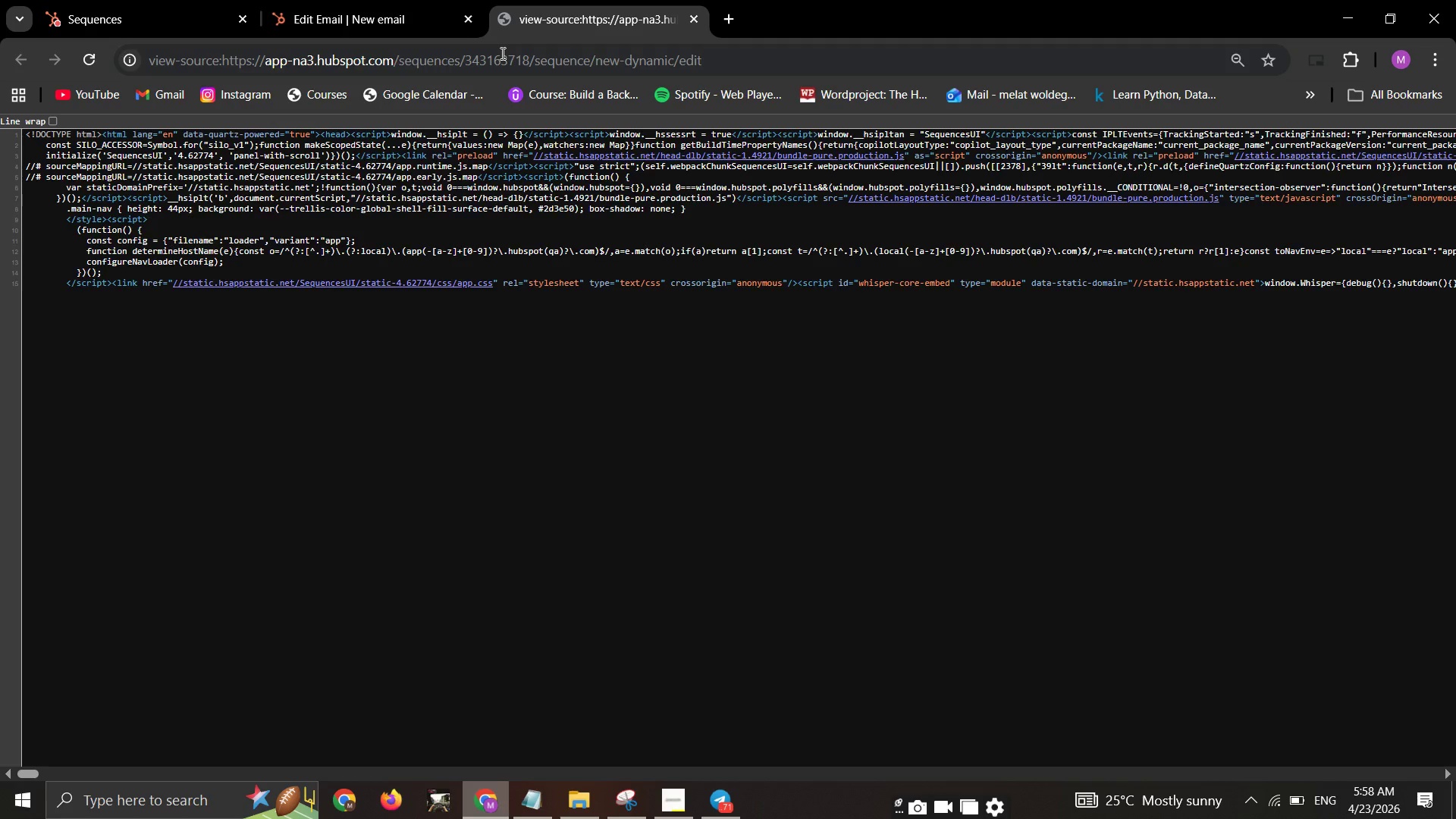 
left_click([501, 53])
 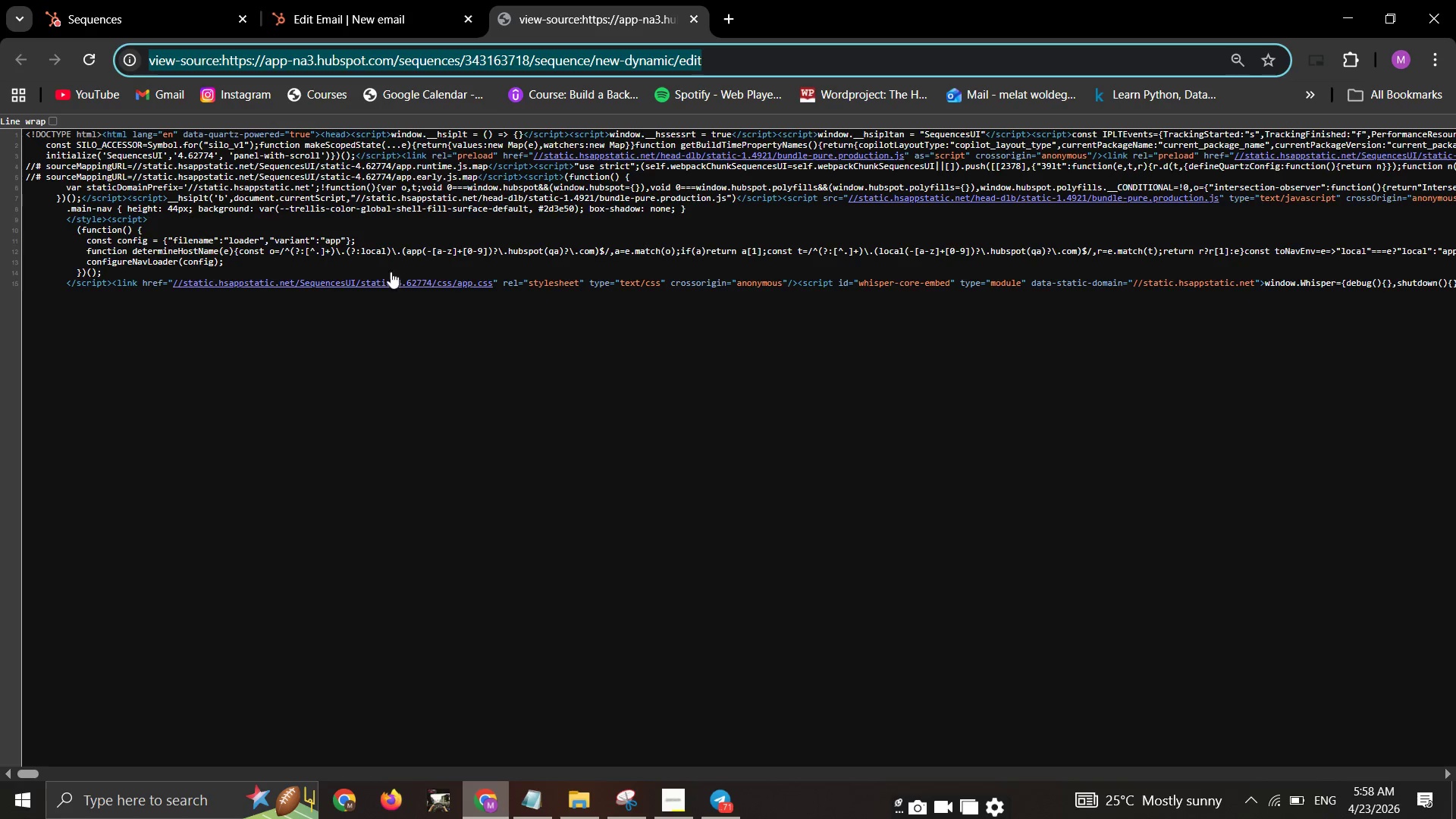 
type(industrial drone shot)
 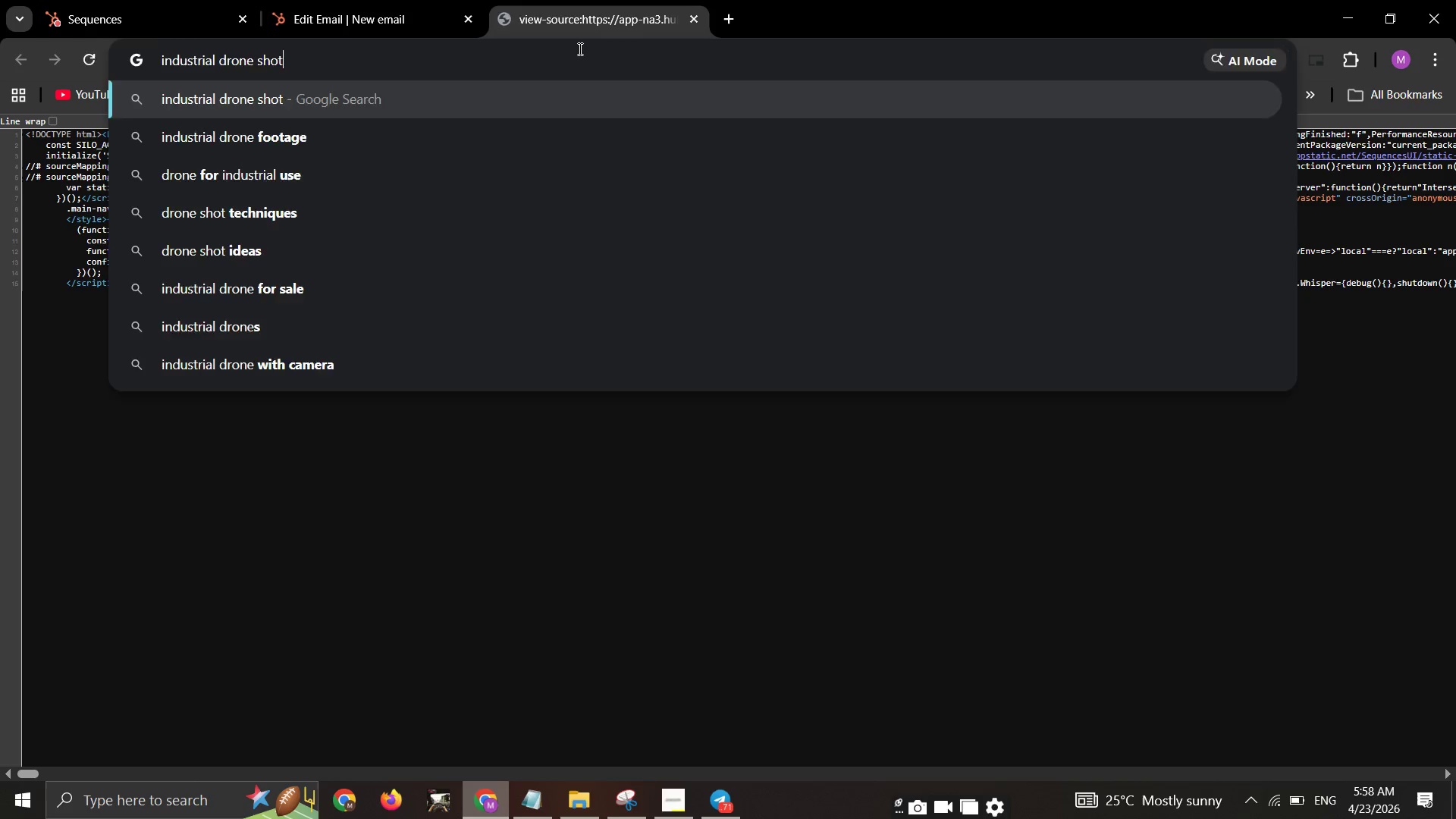 
key(Enter)
 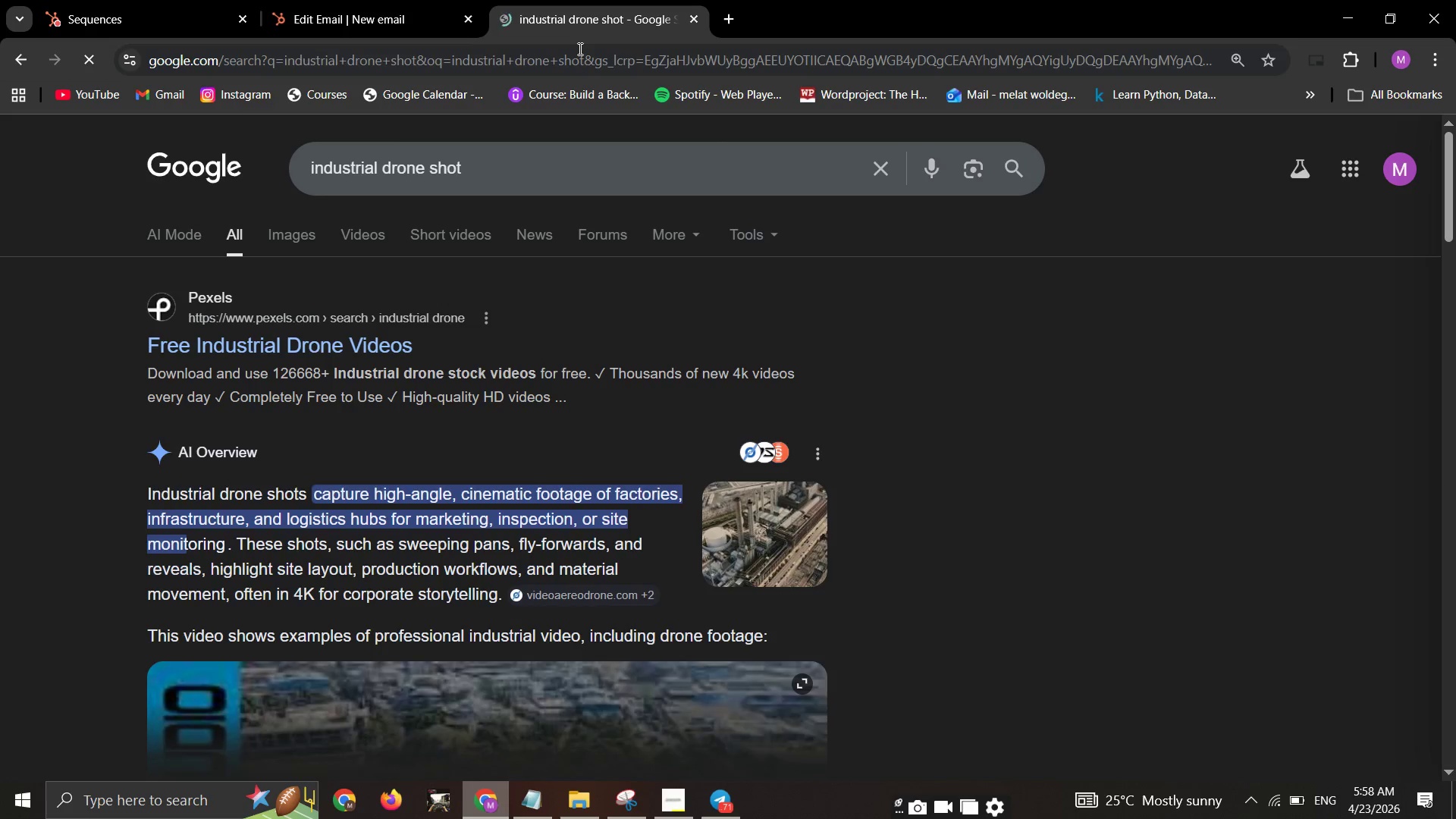 
wait(11.88)
 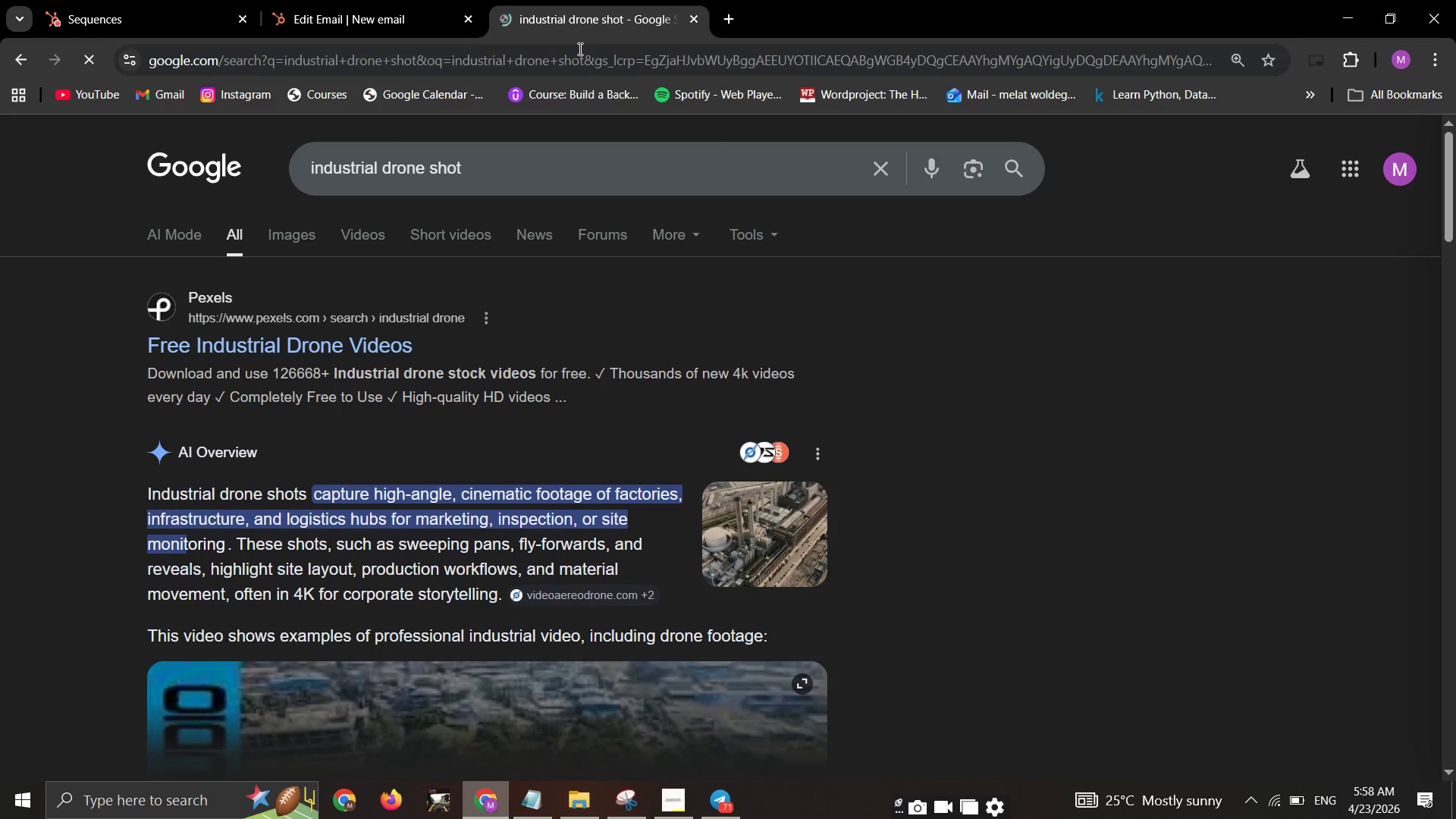 
left_click([297, 230])
 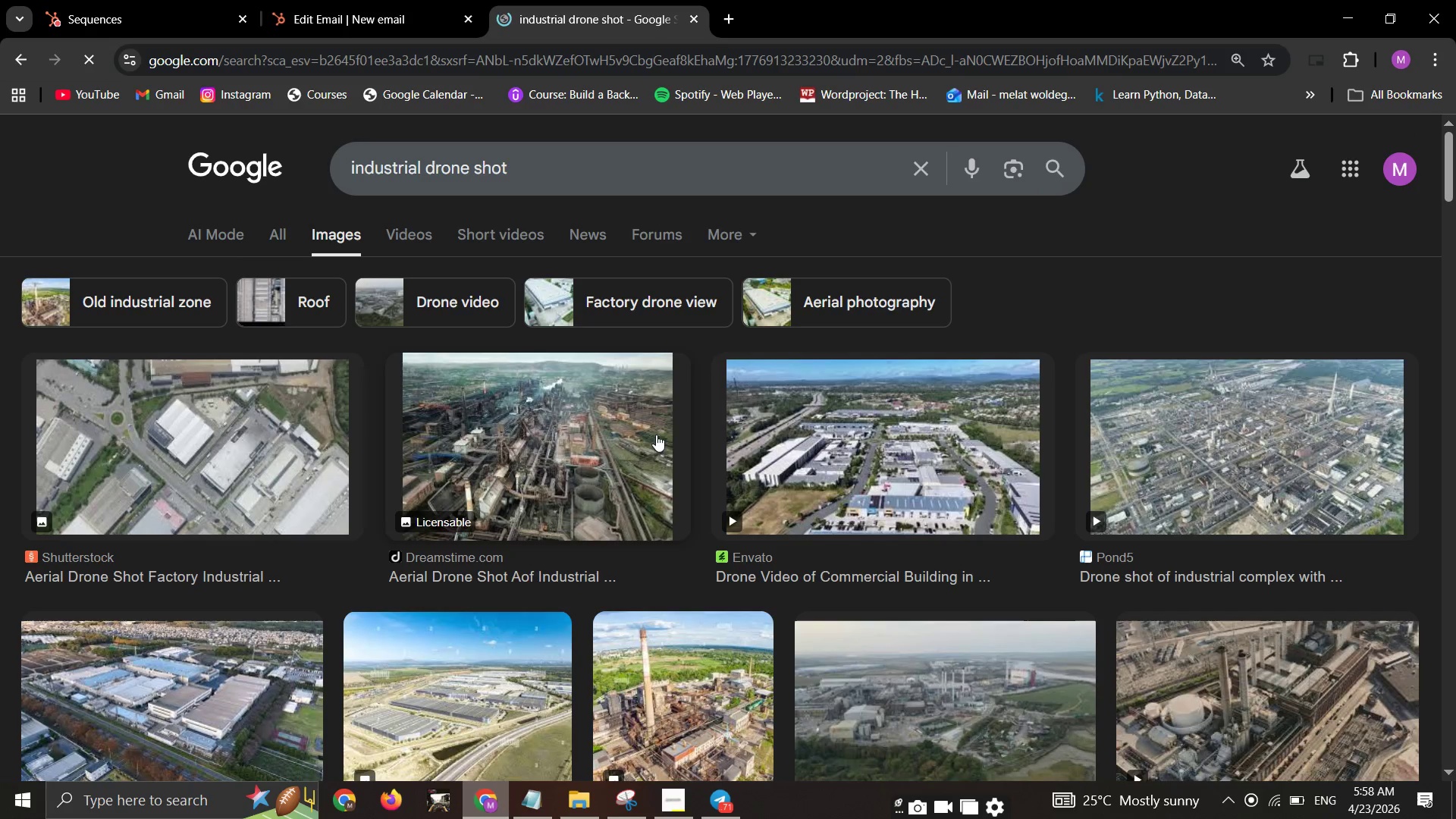 
mouse_move([1195, 431])
 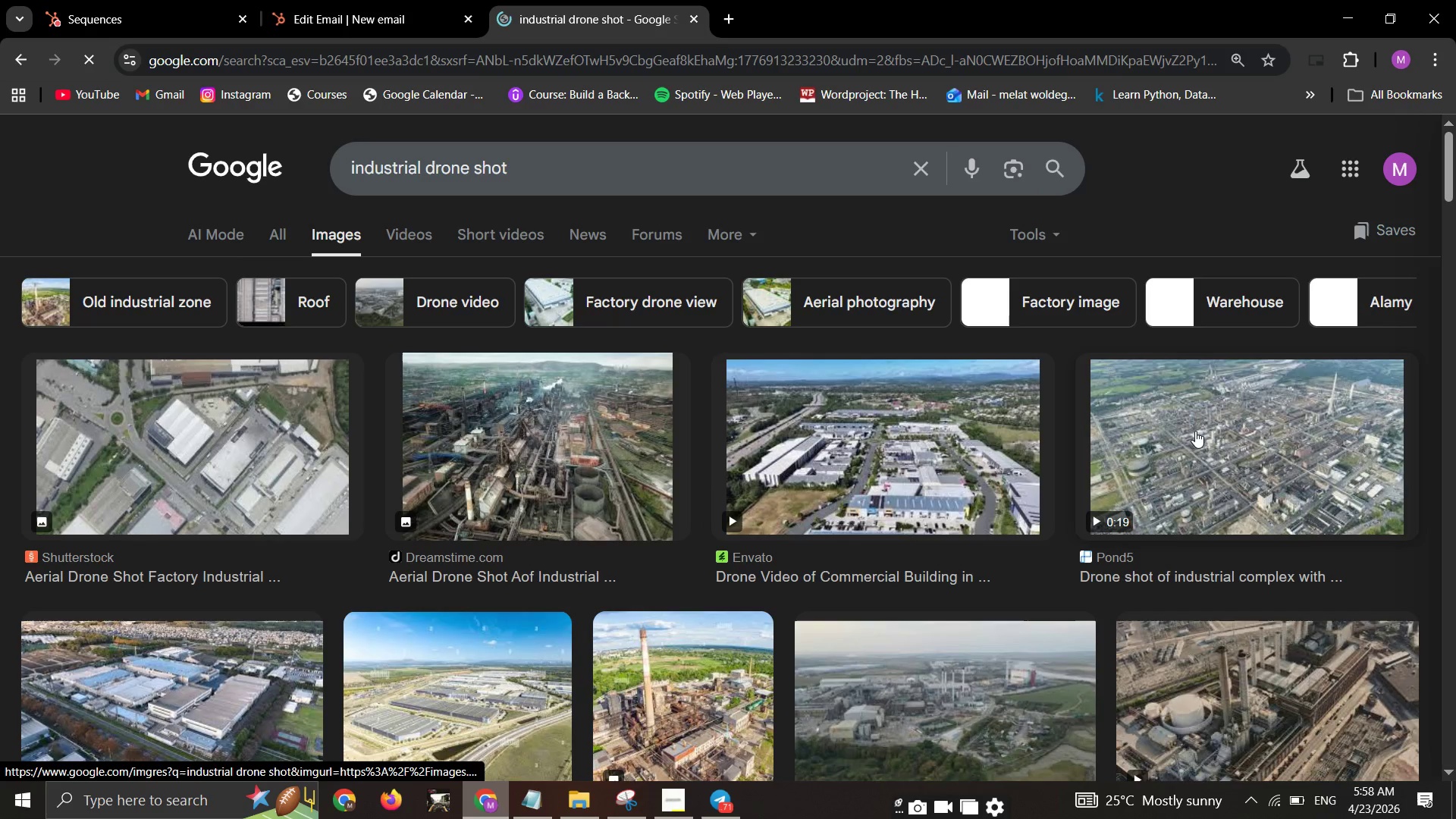 
mouse_move([1177, 425])
 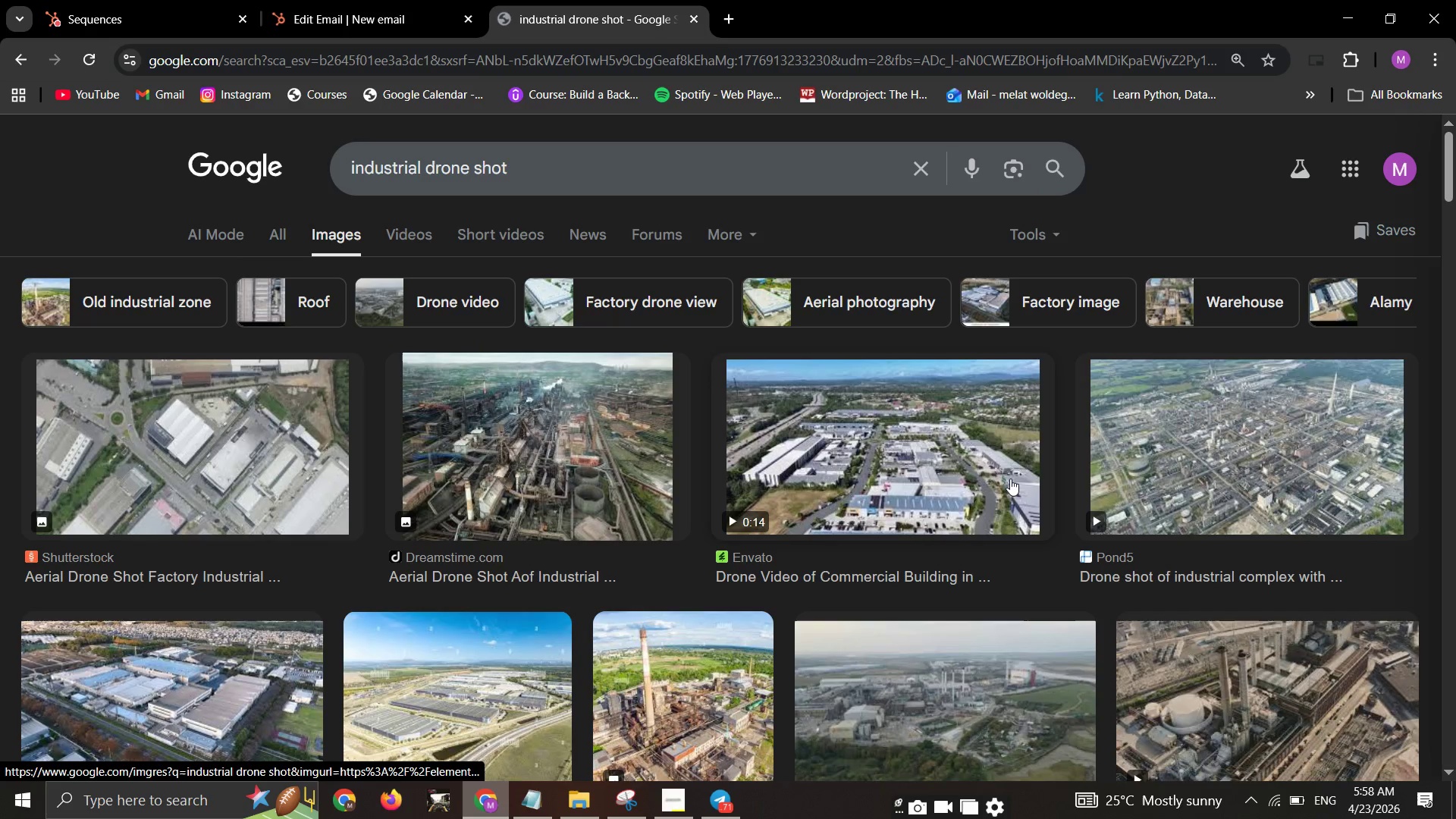 
left_click([1010, 479])
 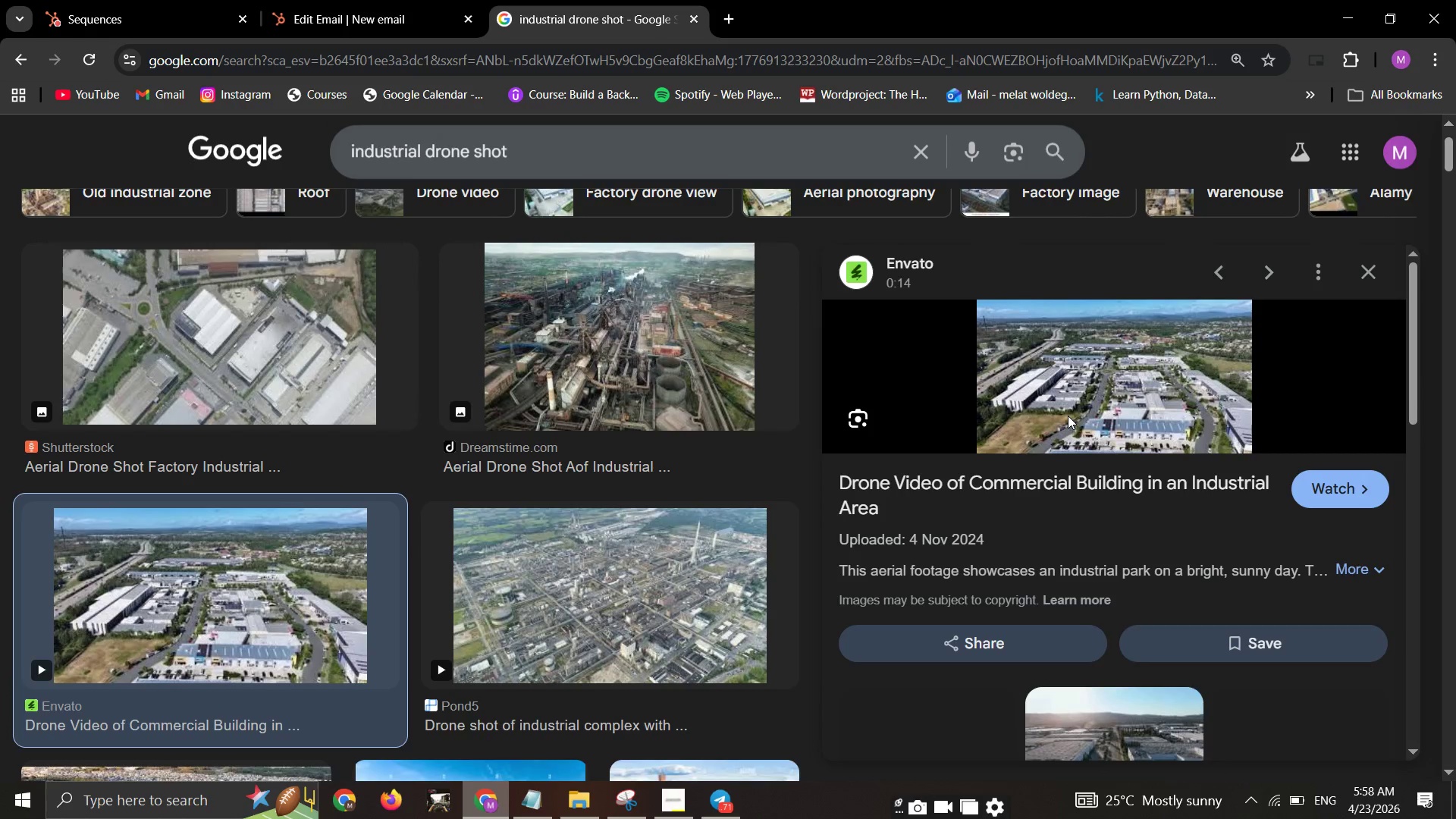 
right_click([1070, 411])
 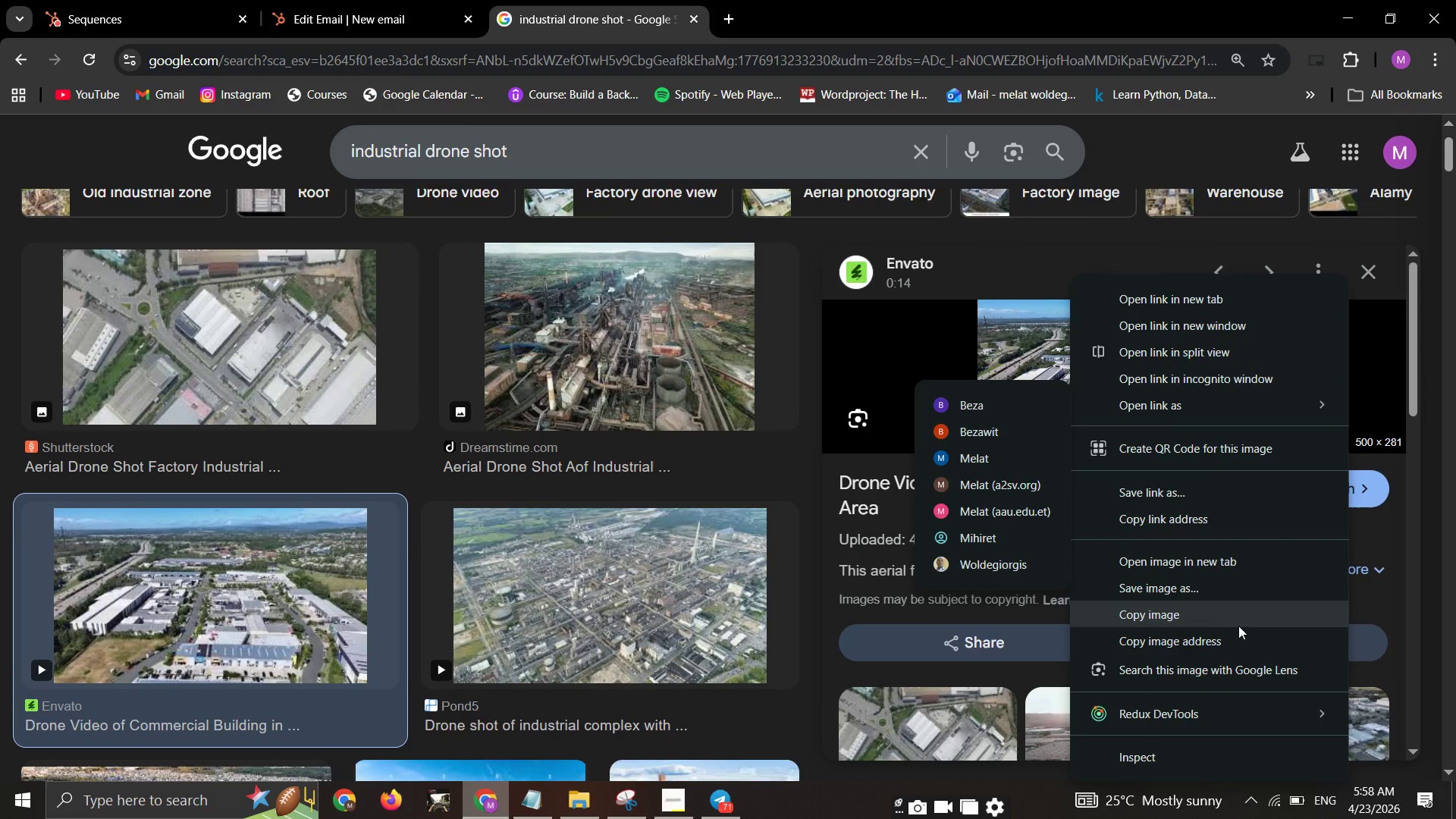 
left_click([1216, 592])
 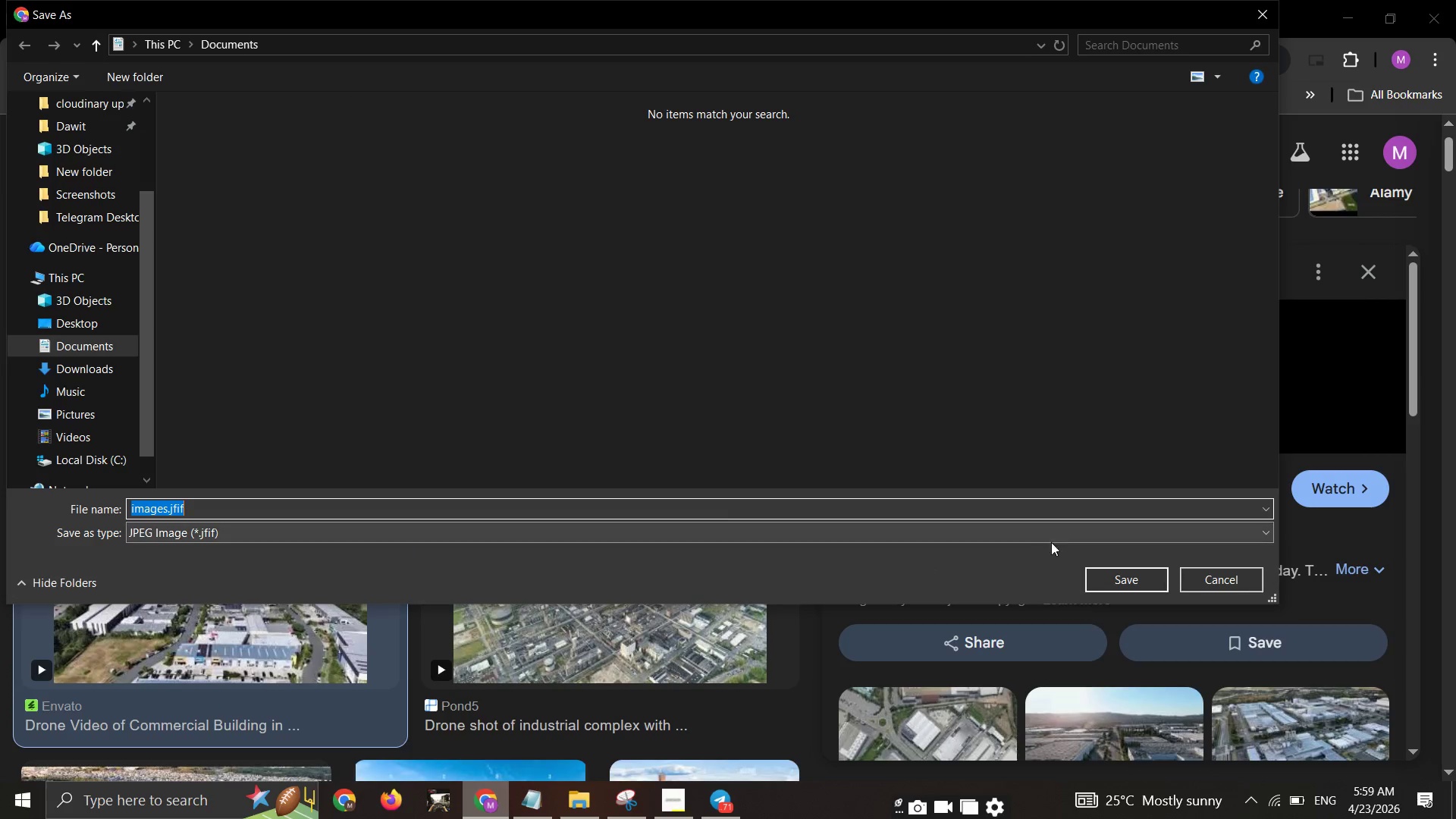 
wait(5.05)
 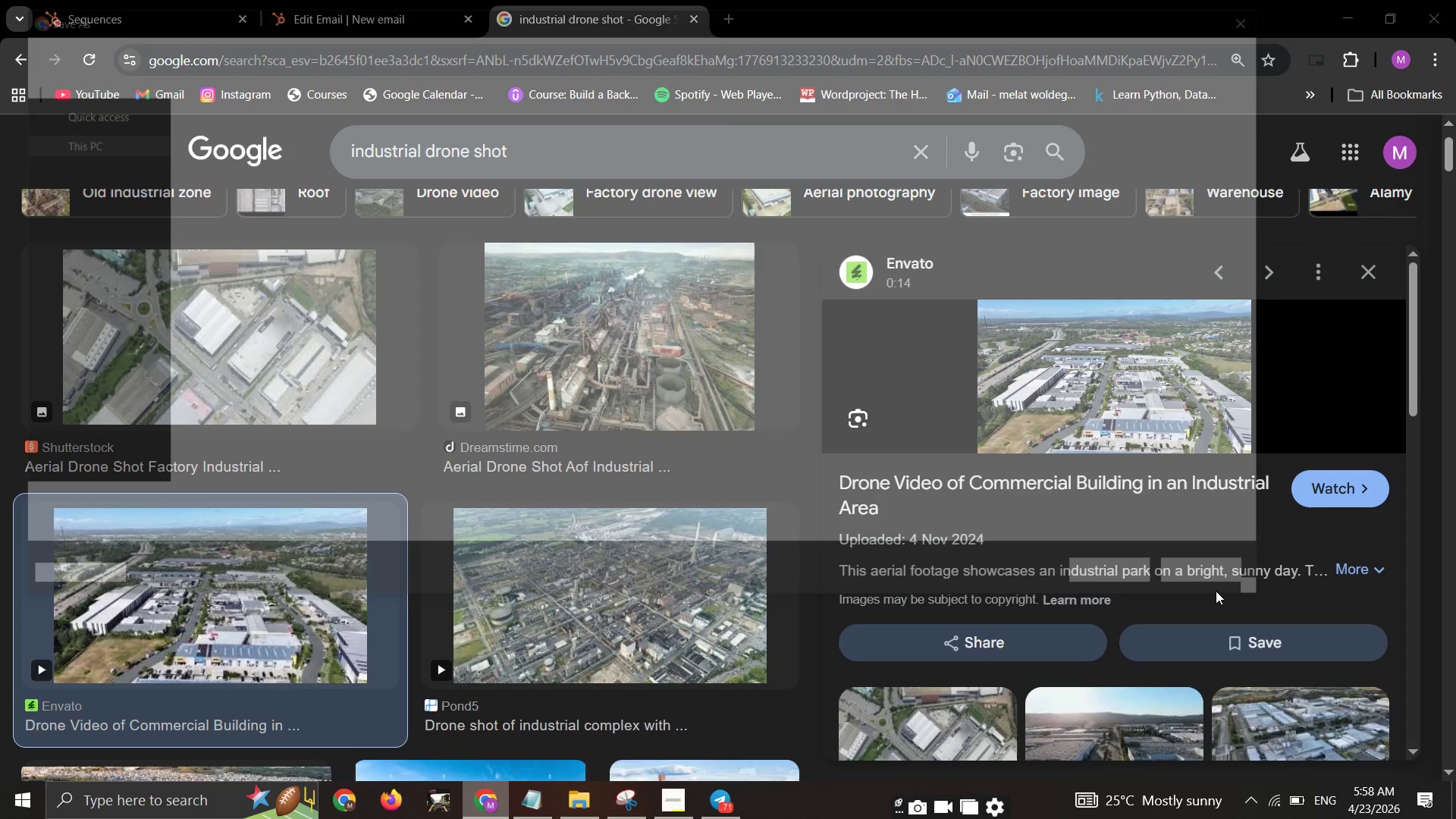 
left_click([1159, 583])
 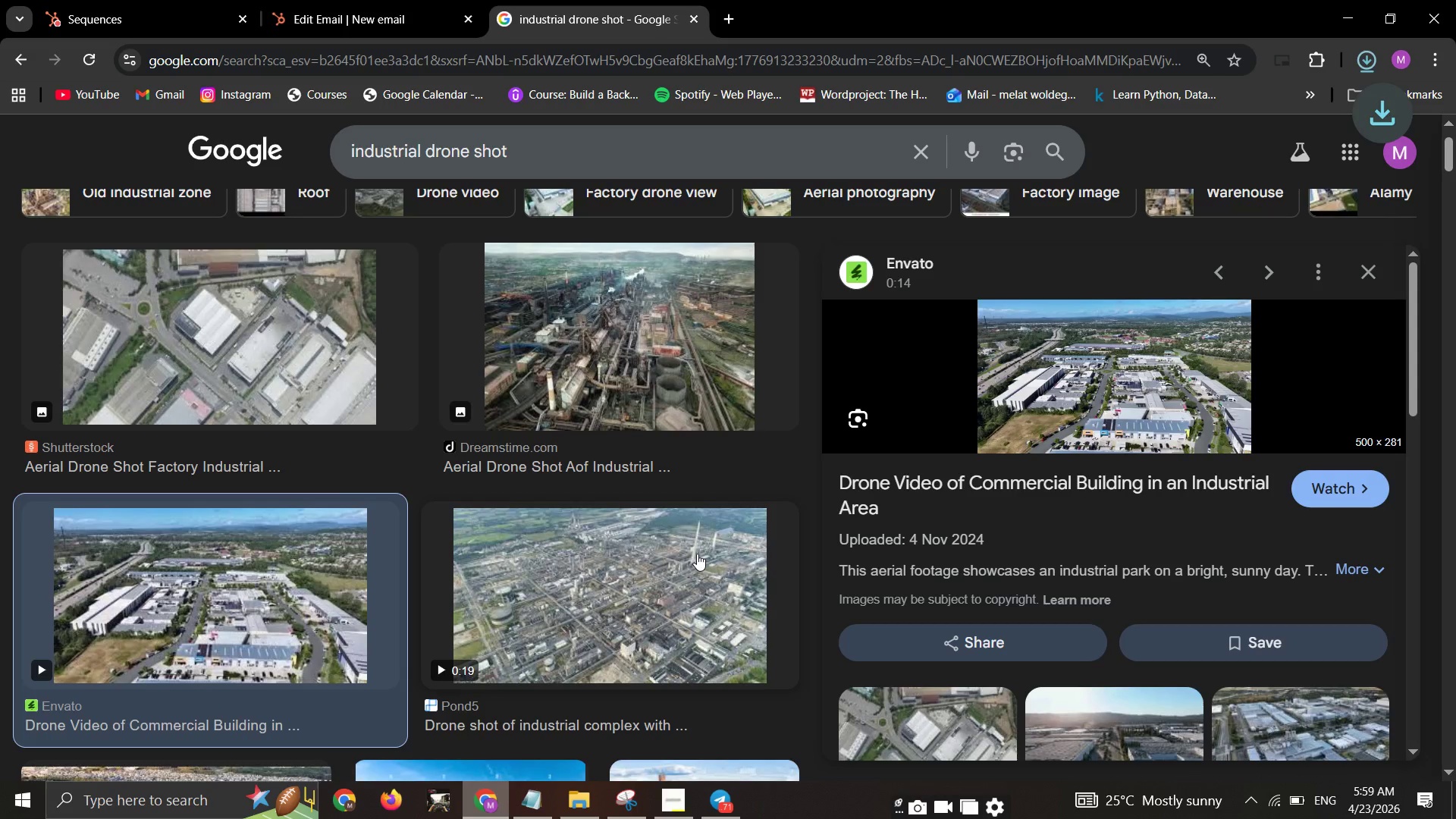 
scroll: coordinate [702, 554], scroll_direction: down, amount: 2.0
 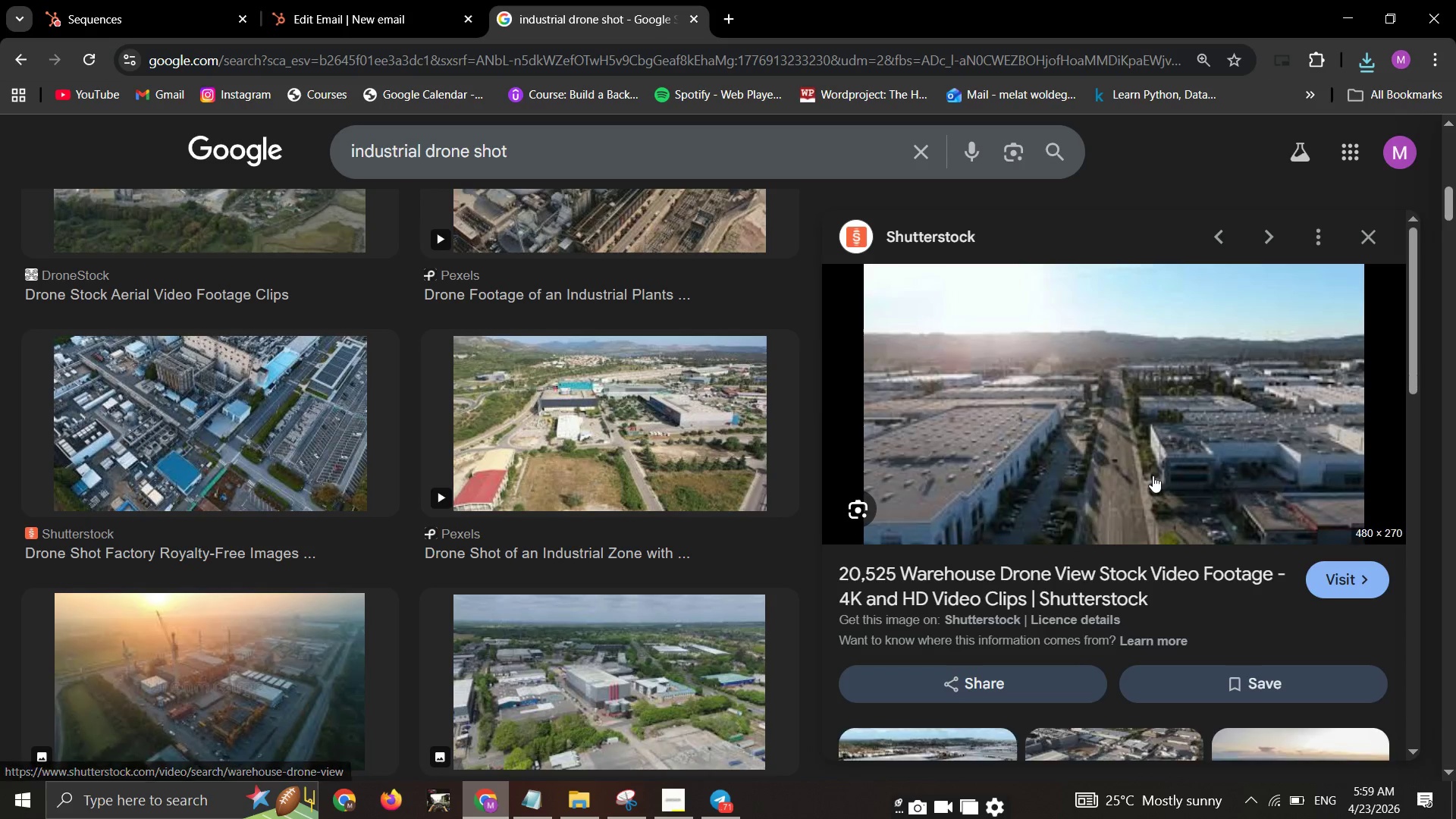 
wait(6.32)
 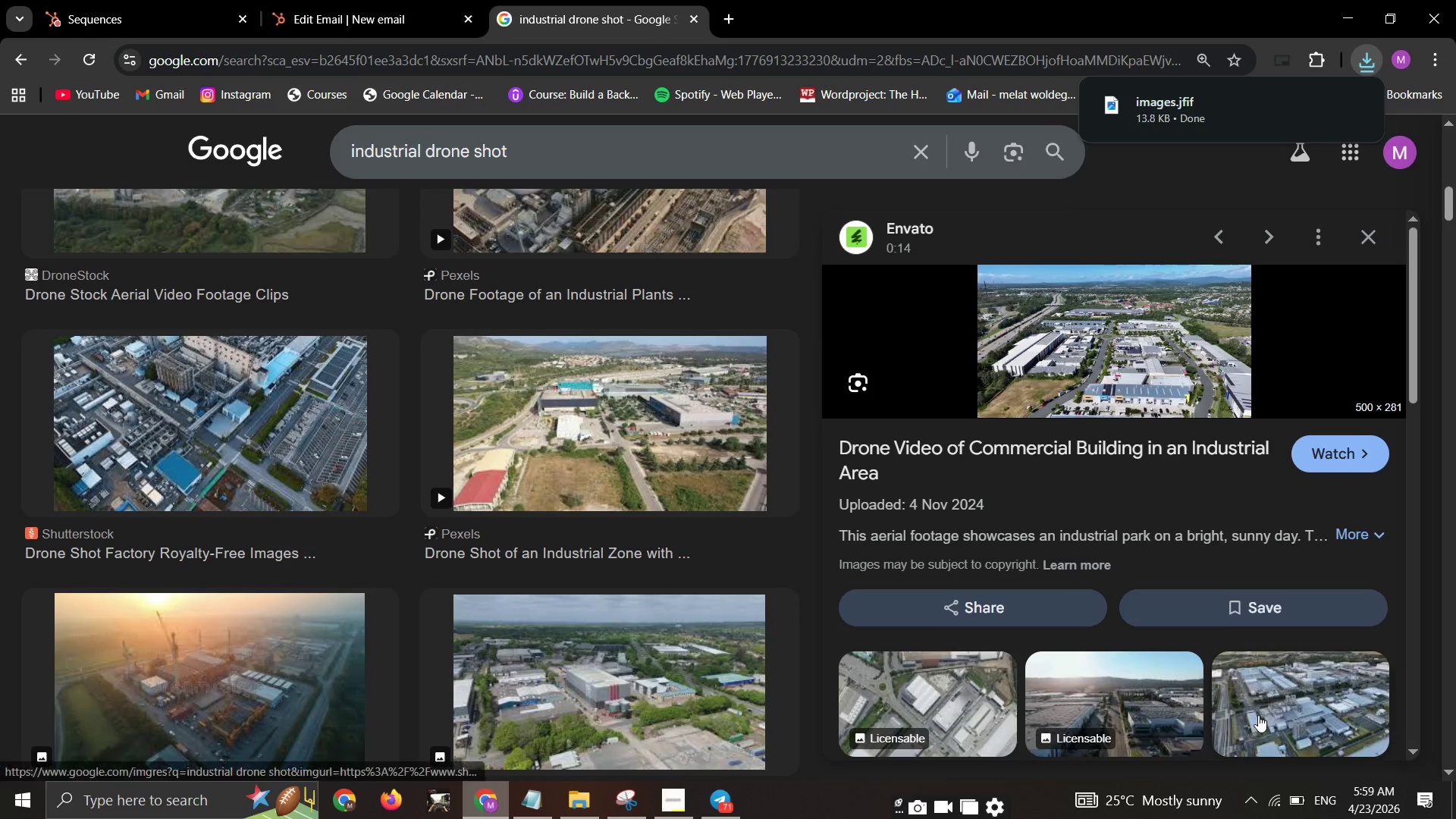 
right_click([1153, 475])
 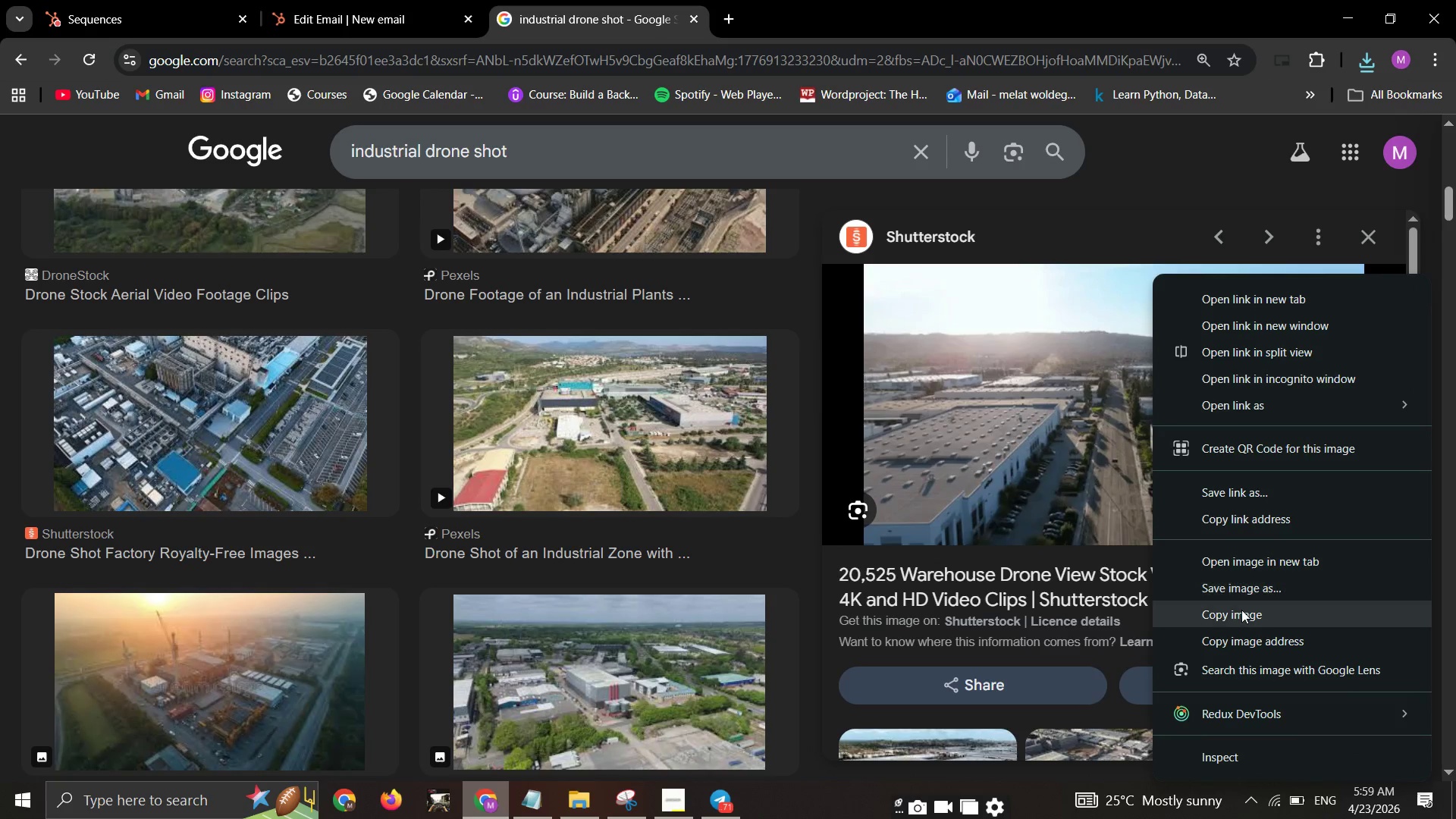 
left_click([1241, 610])
 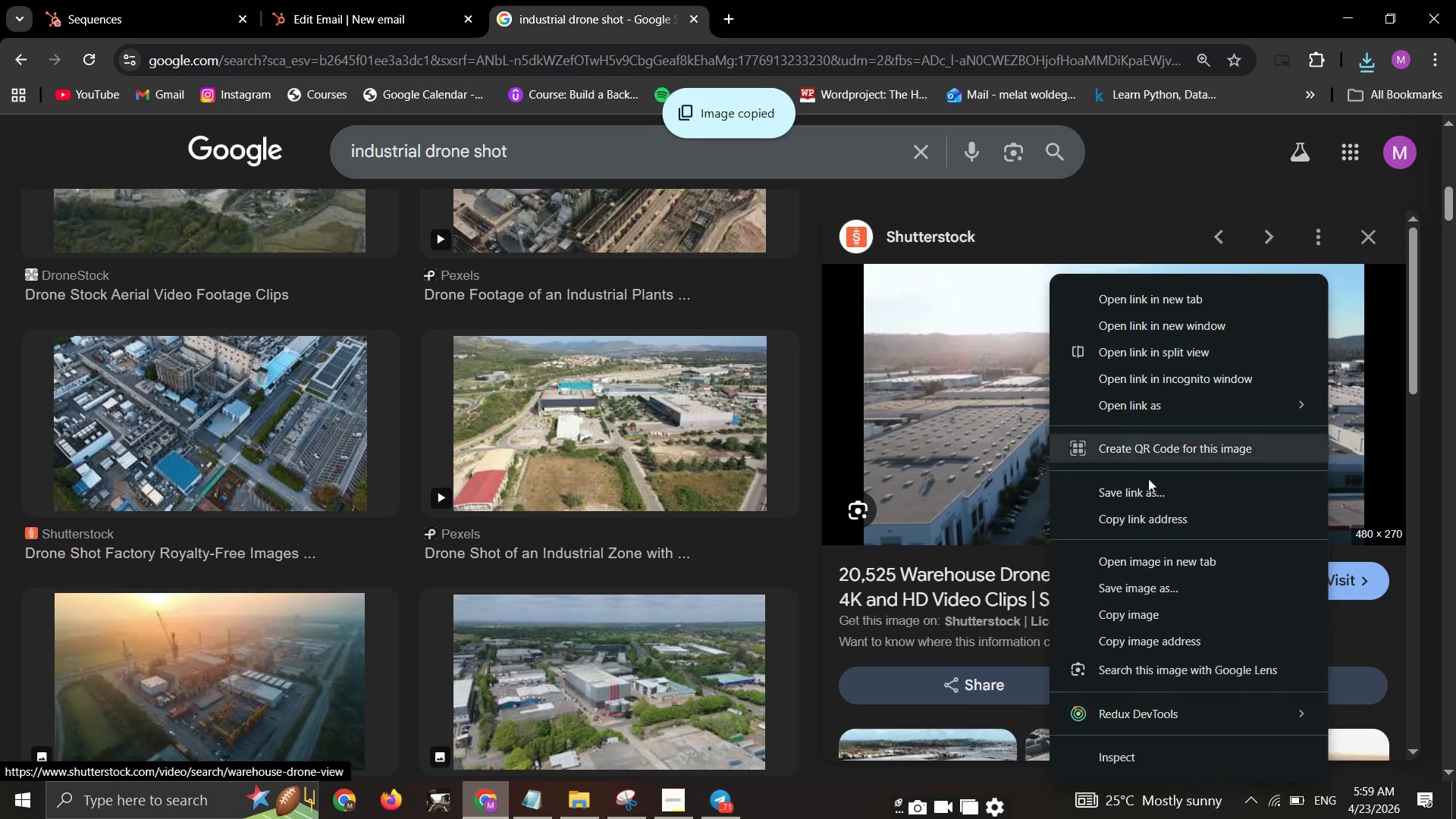 
mouse_move([1151, 571])
 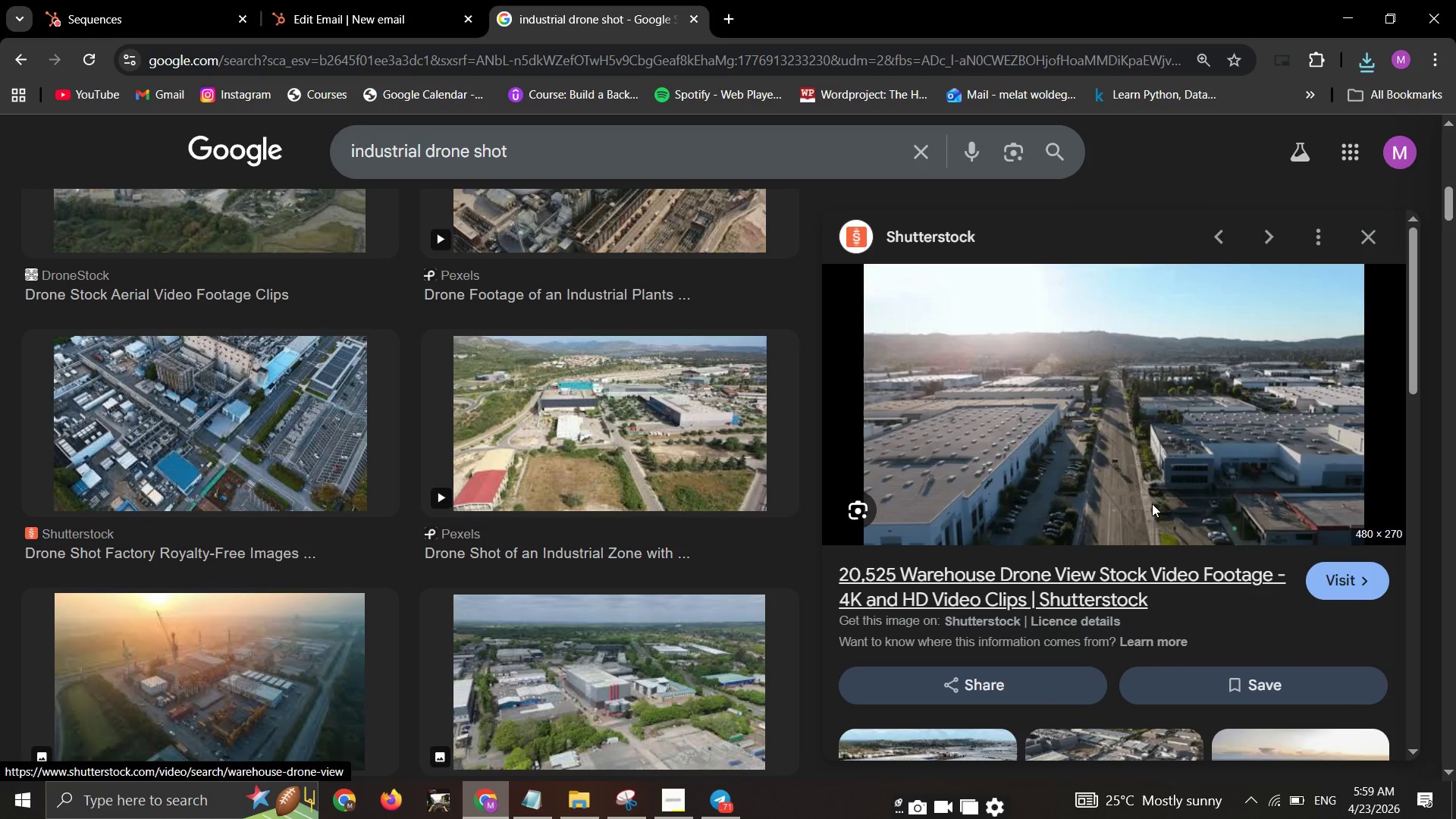 
left_click_drag(start_coordinate=[1156, 494], to_coordinate=[1151, 507])
 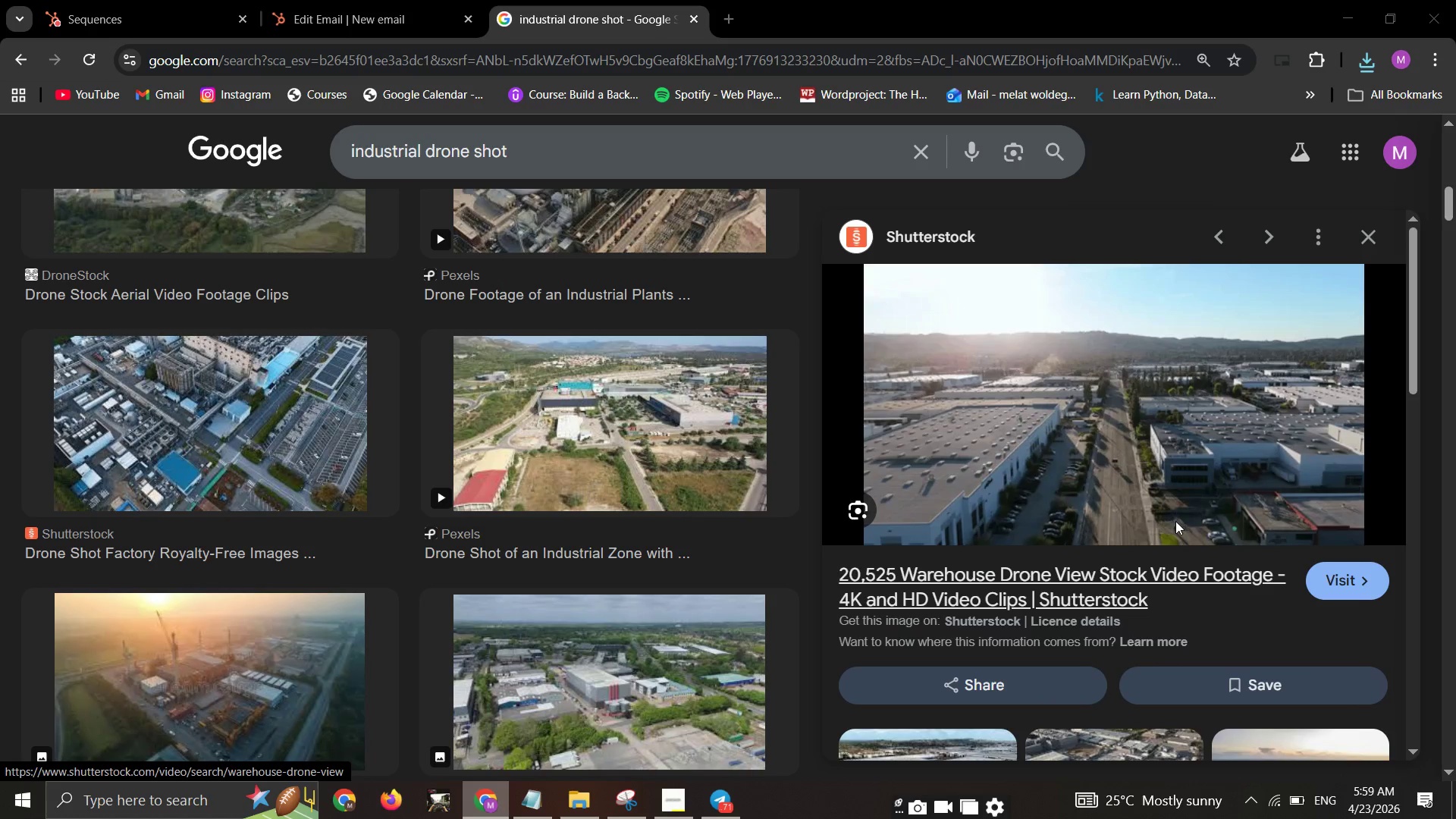 
mouse_move([1169, 530])
 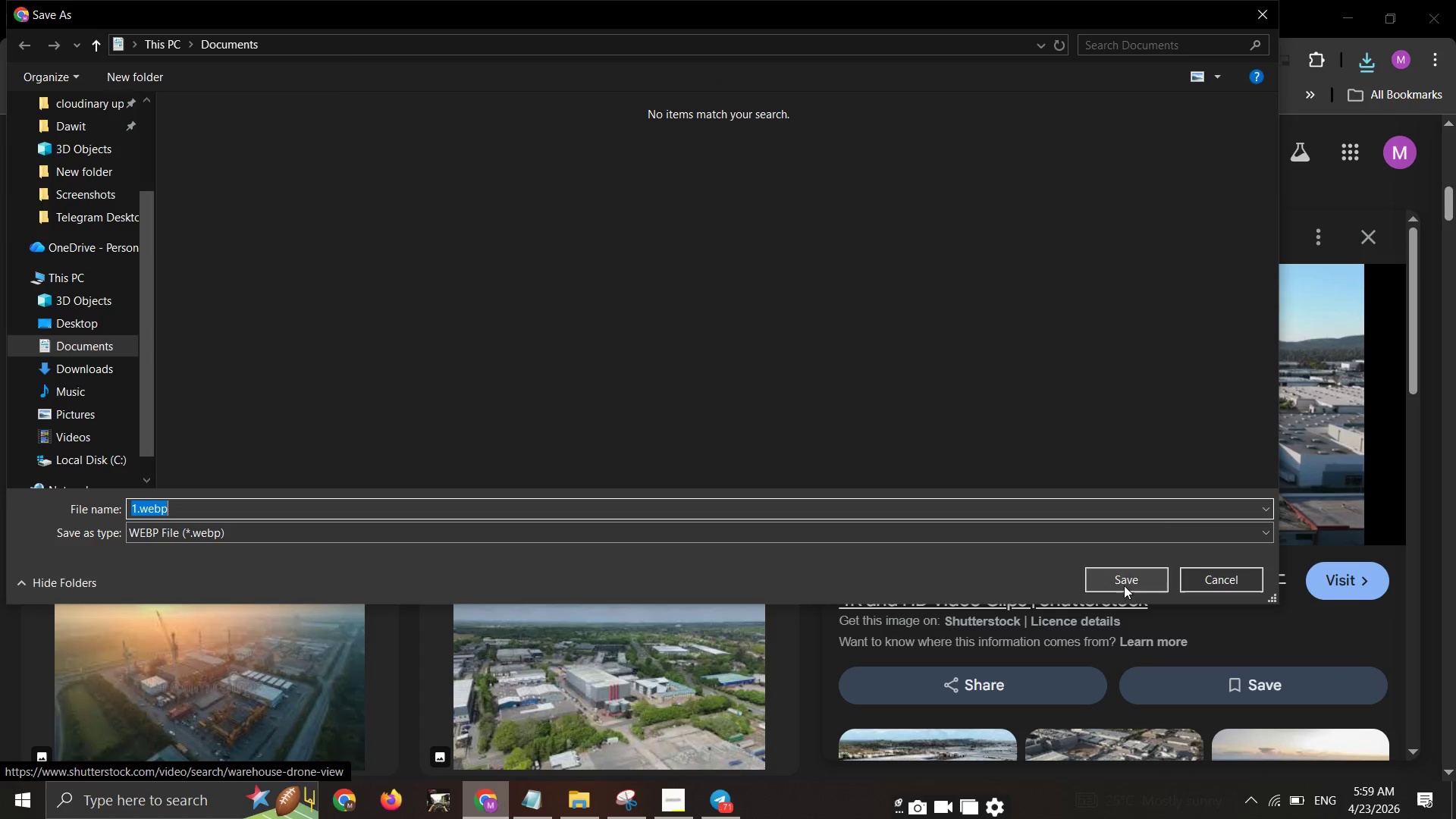 
left_click([1125, 584])
 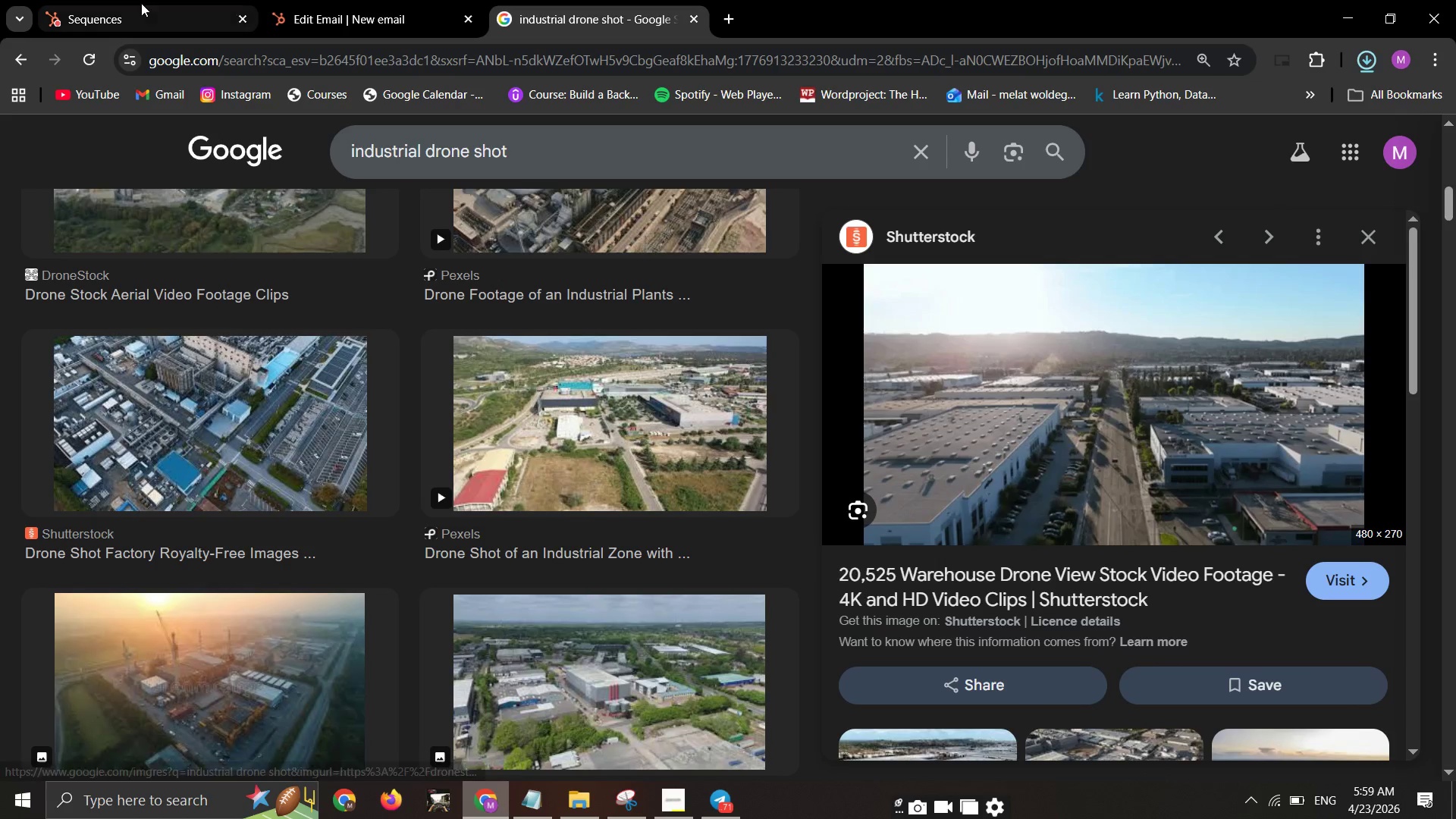 
left_click_drag(start_coordinate=[143, 4], to_coordinate=[143, 13])
 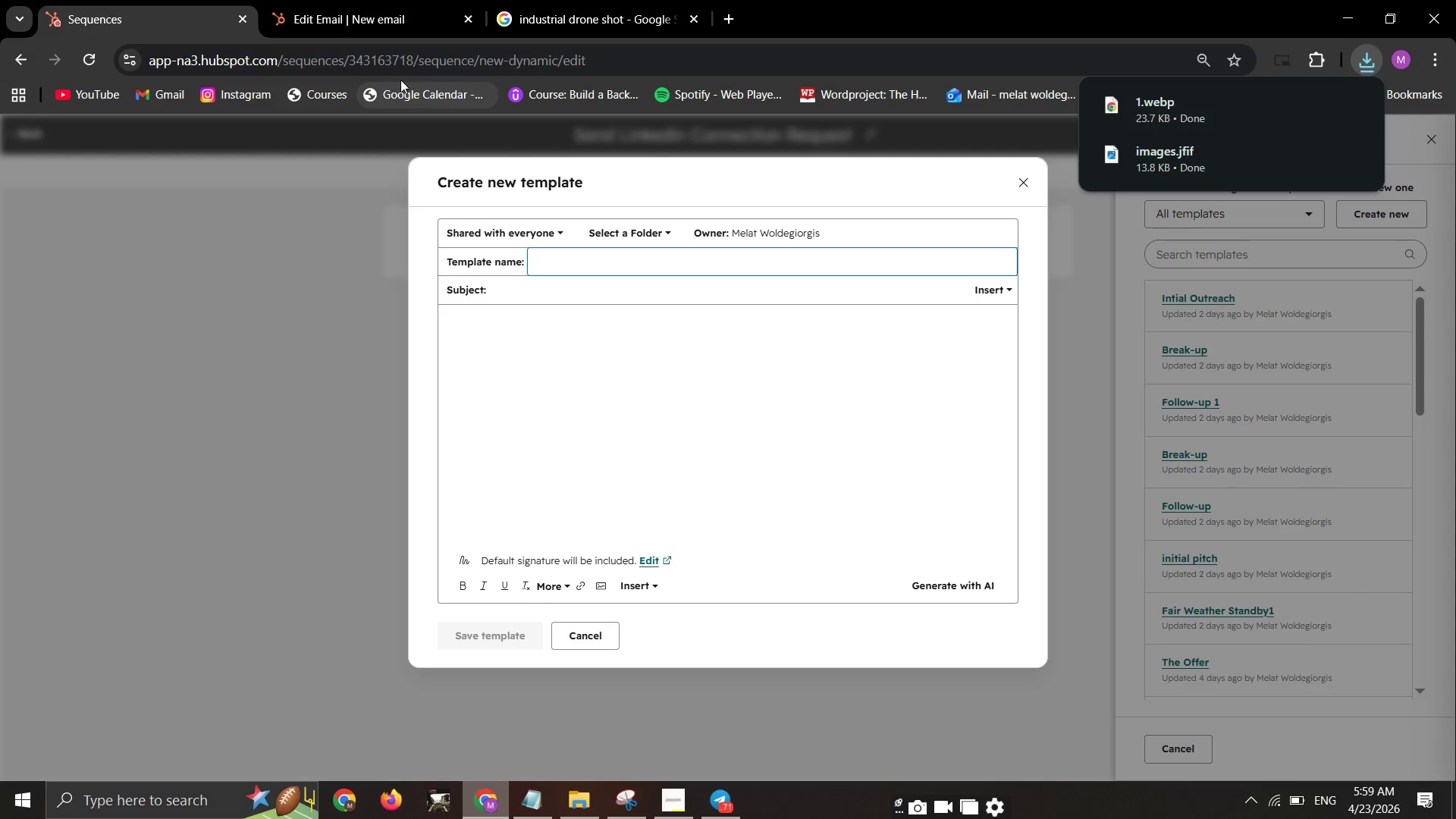 
left_click([371, 38])
 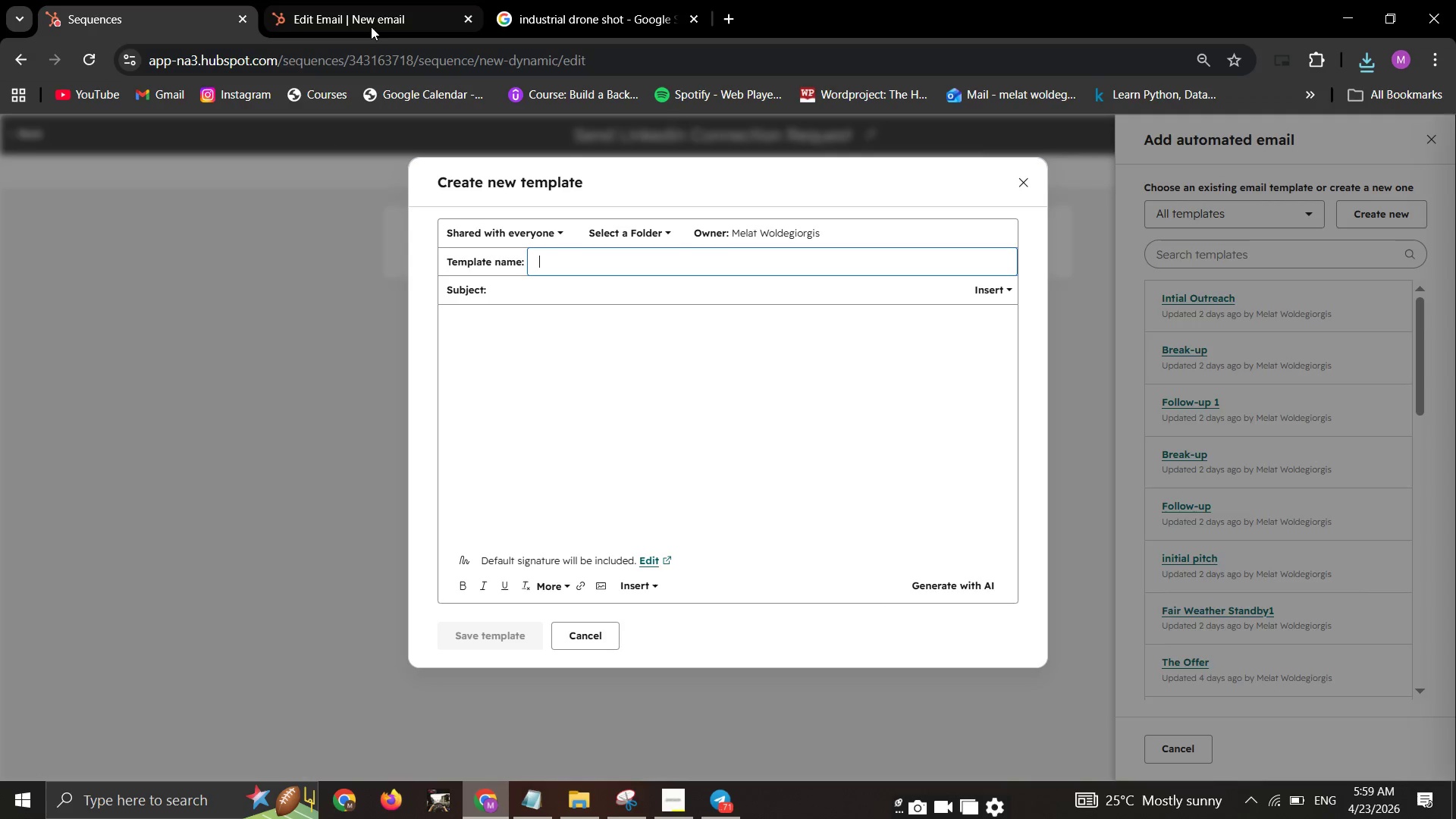 
left_click([371, 27])
 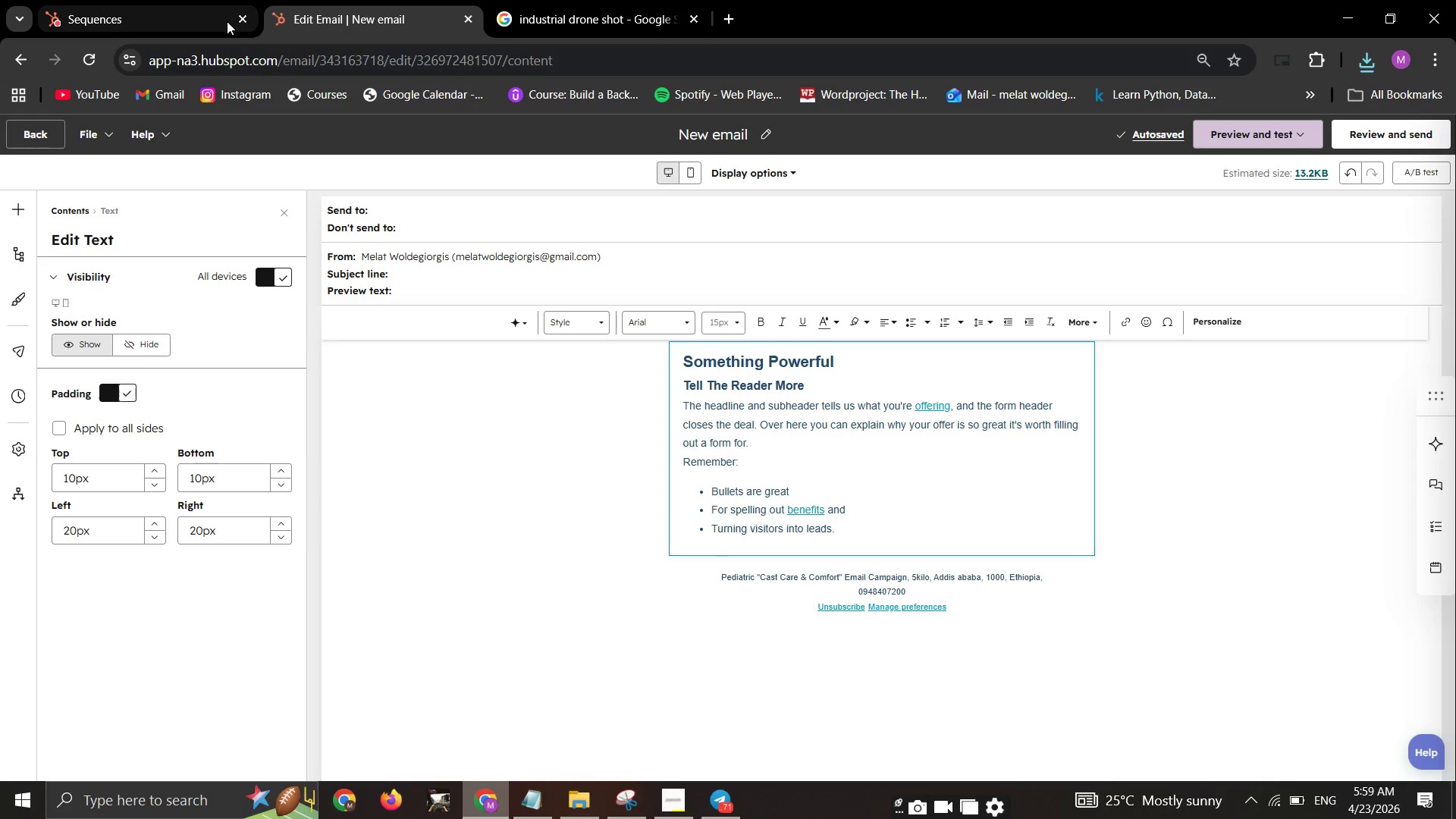 
left_click_drag(start_coordinate=[244, 15], to_coordinate=[244, 20])
 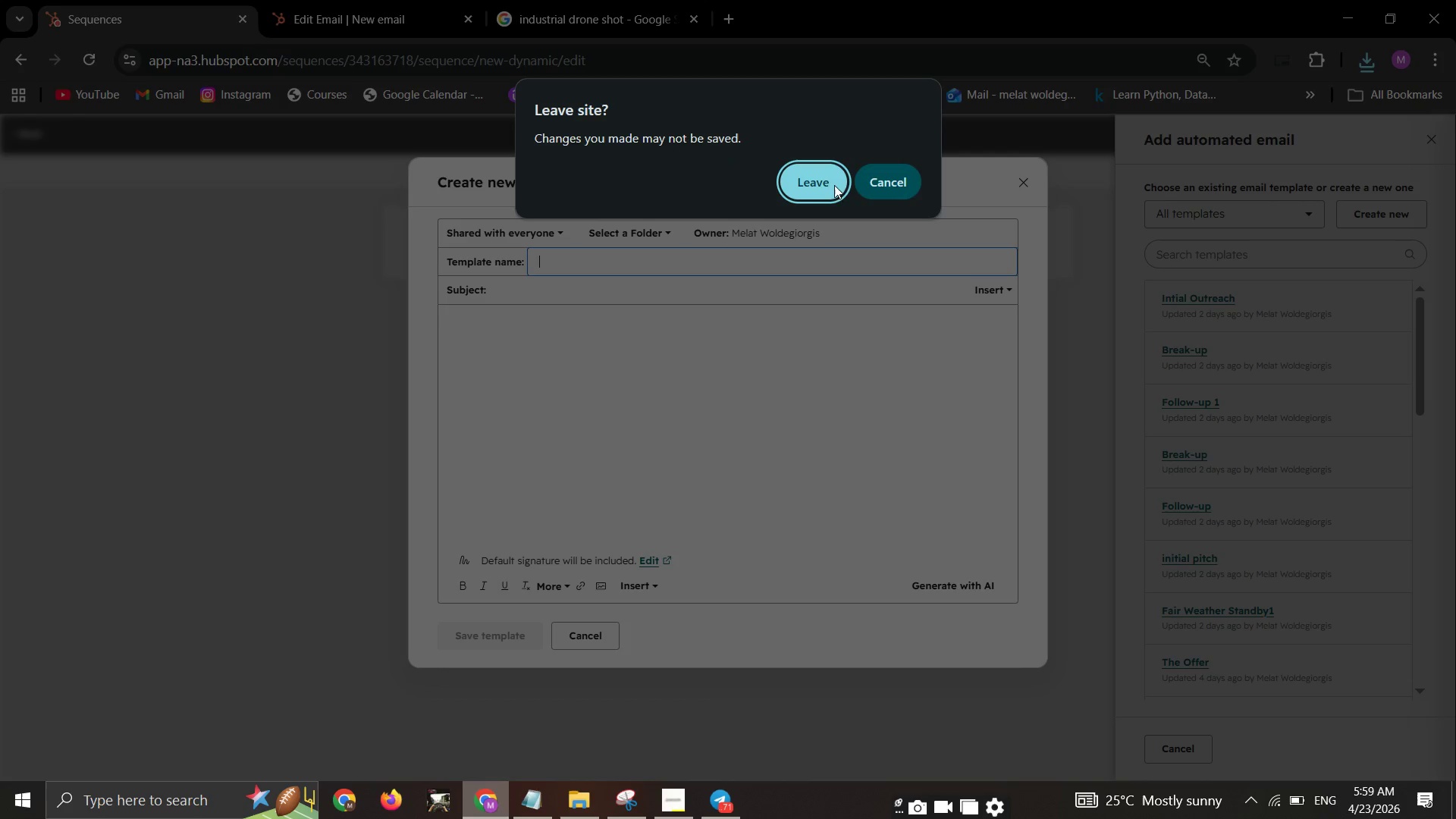 
left_click([823, 191])
 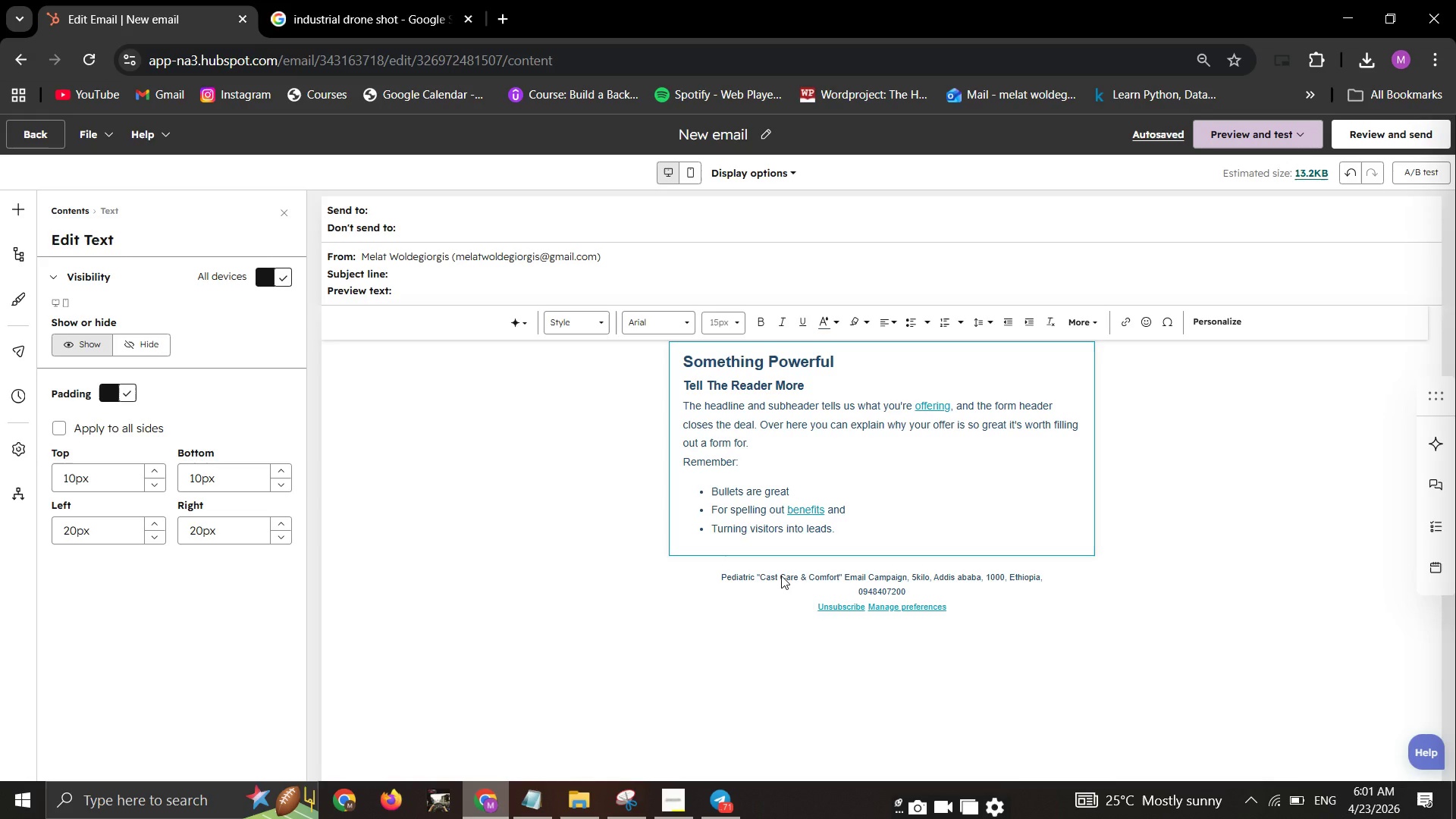 
wait(96.59)
 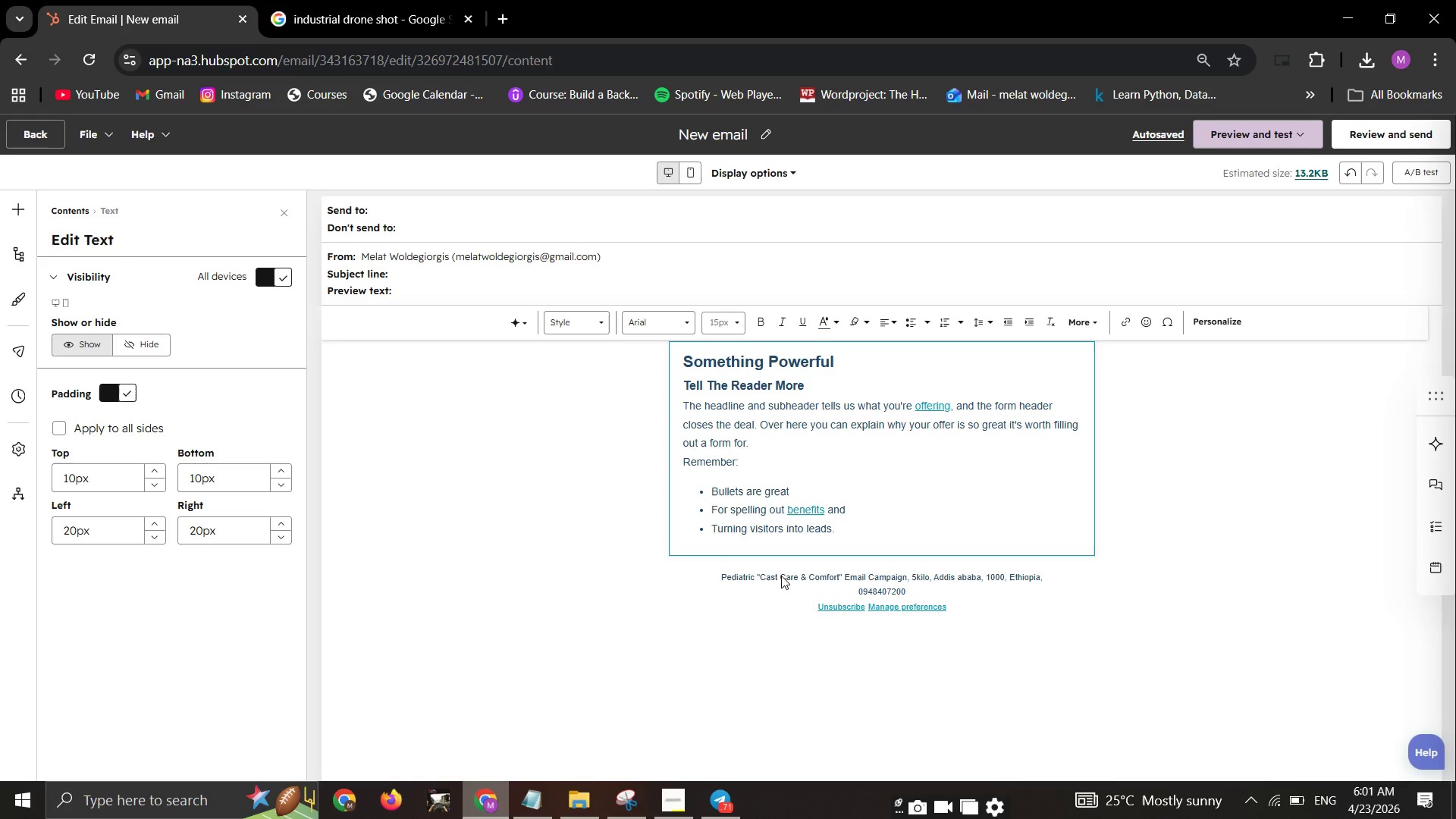 
left_click([676, 792])